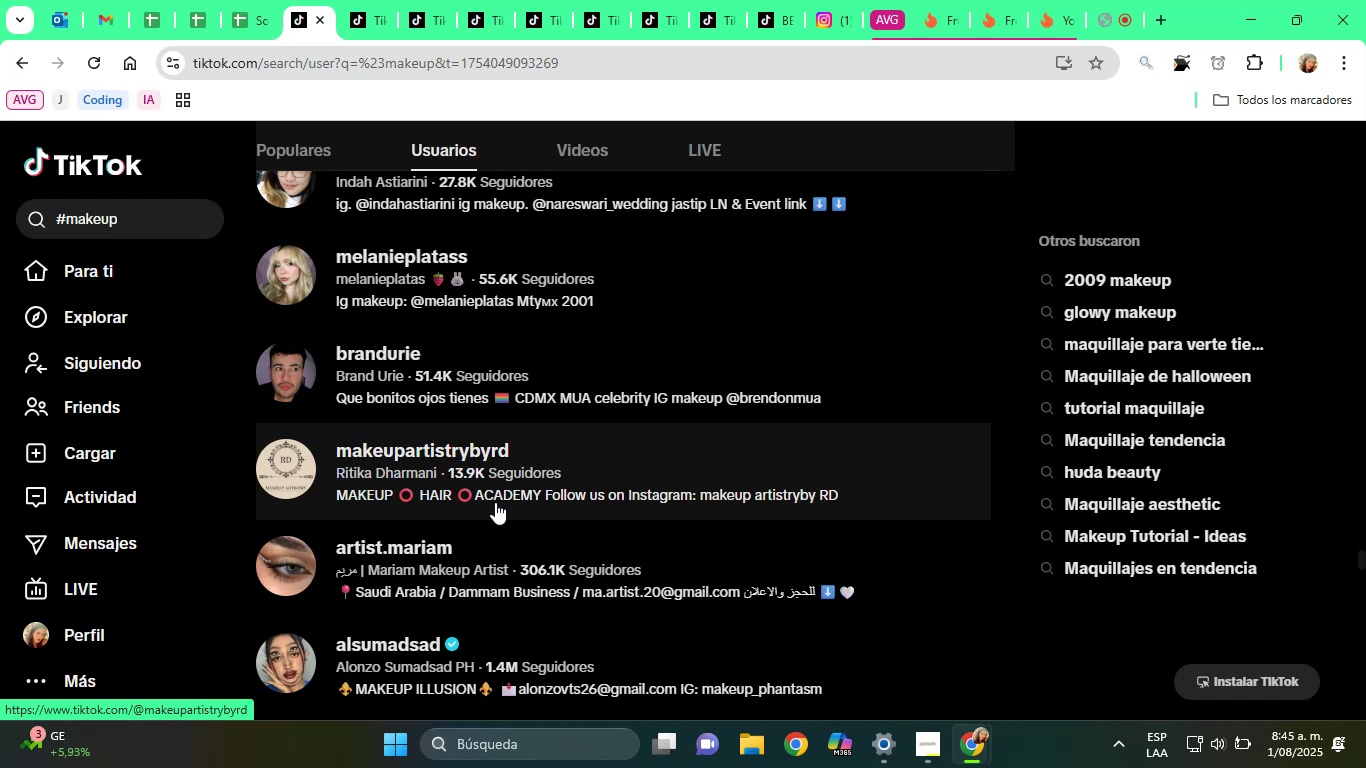 
scroll: coordinate [625, 456], scroll_direction: down, amount: 7.0
 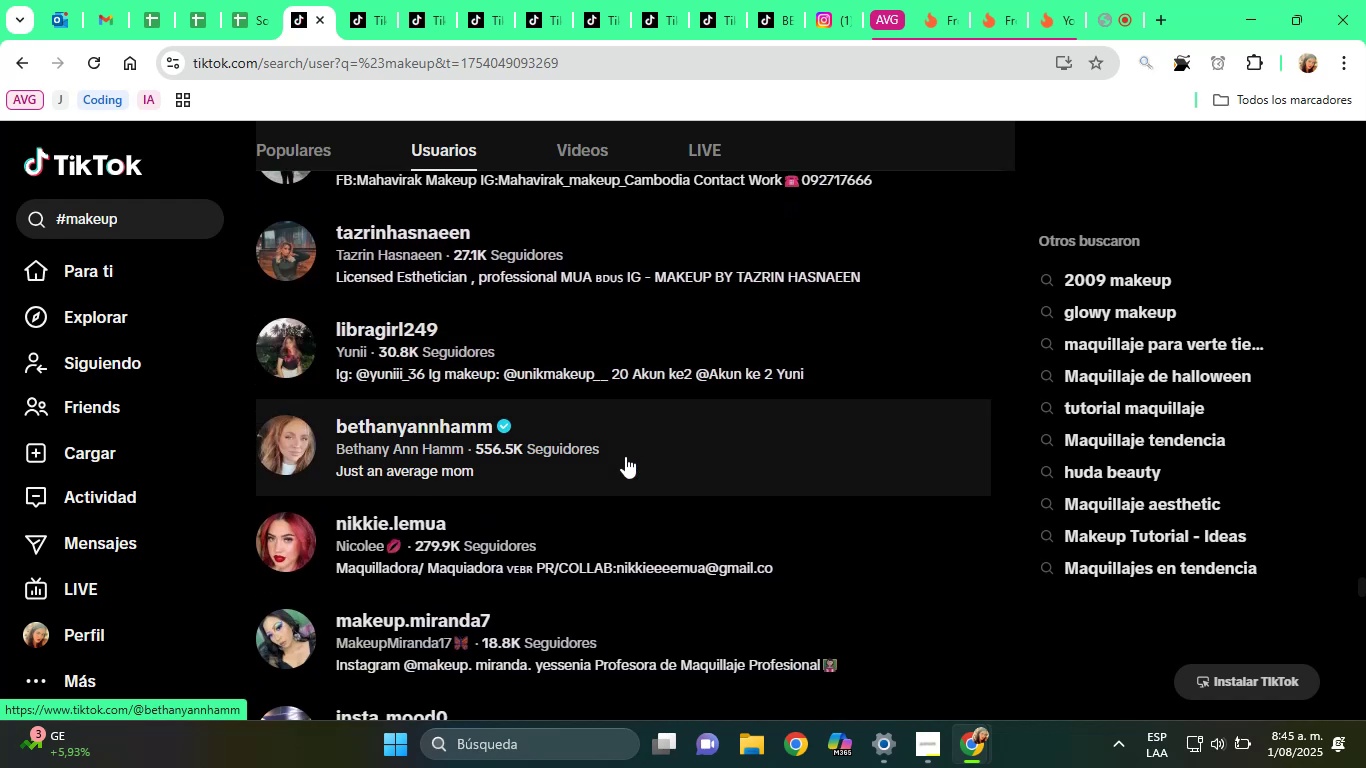 
scroll: coordinate [648, 438], scroll_direction: down, amount: 9.0
 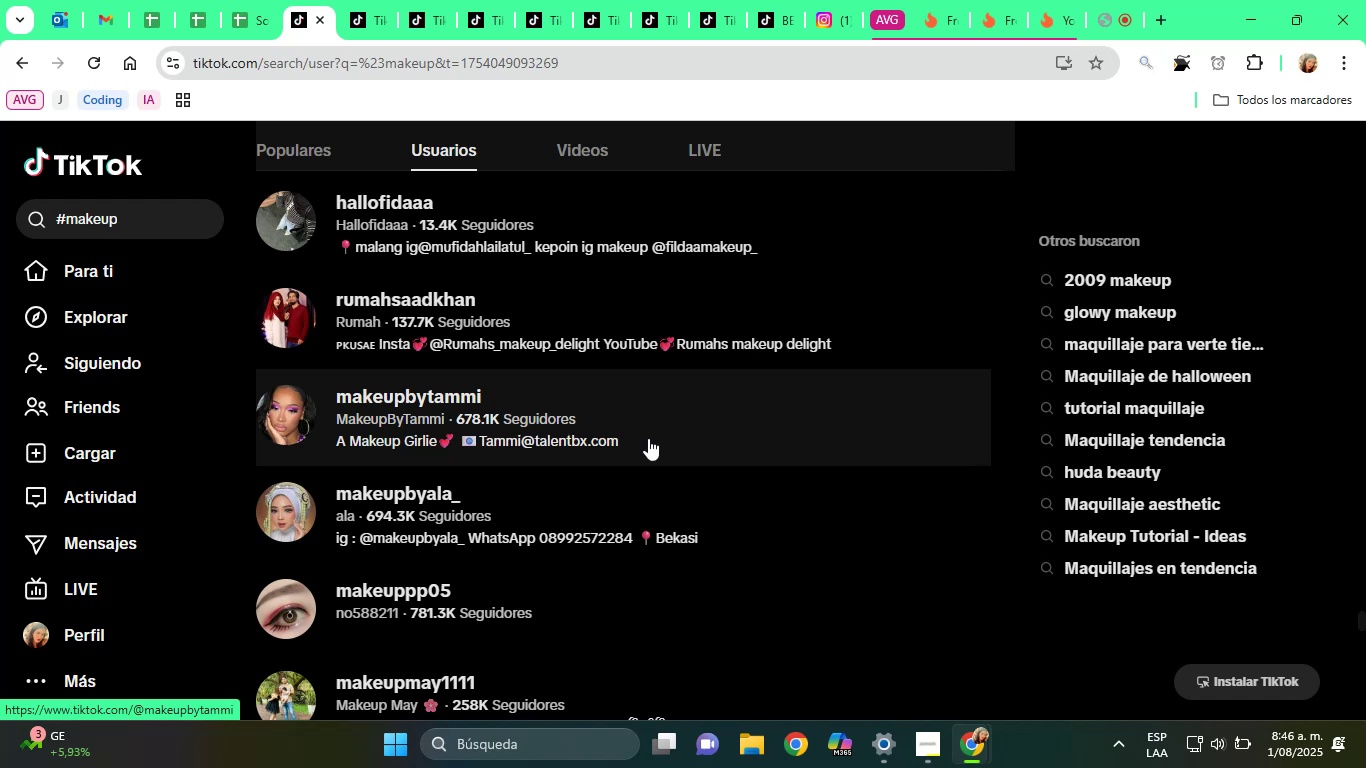 
wait(11.3)
 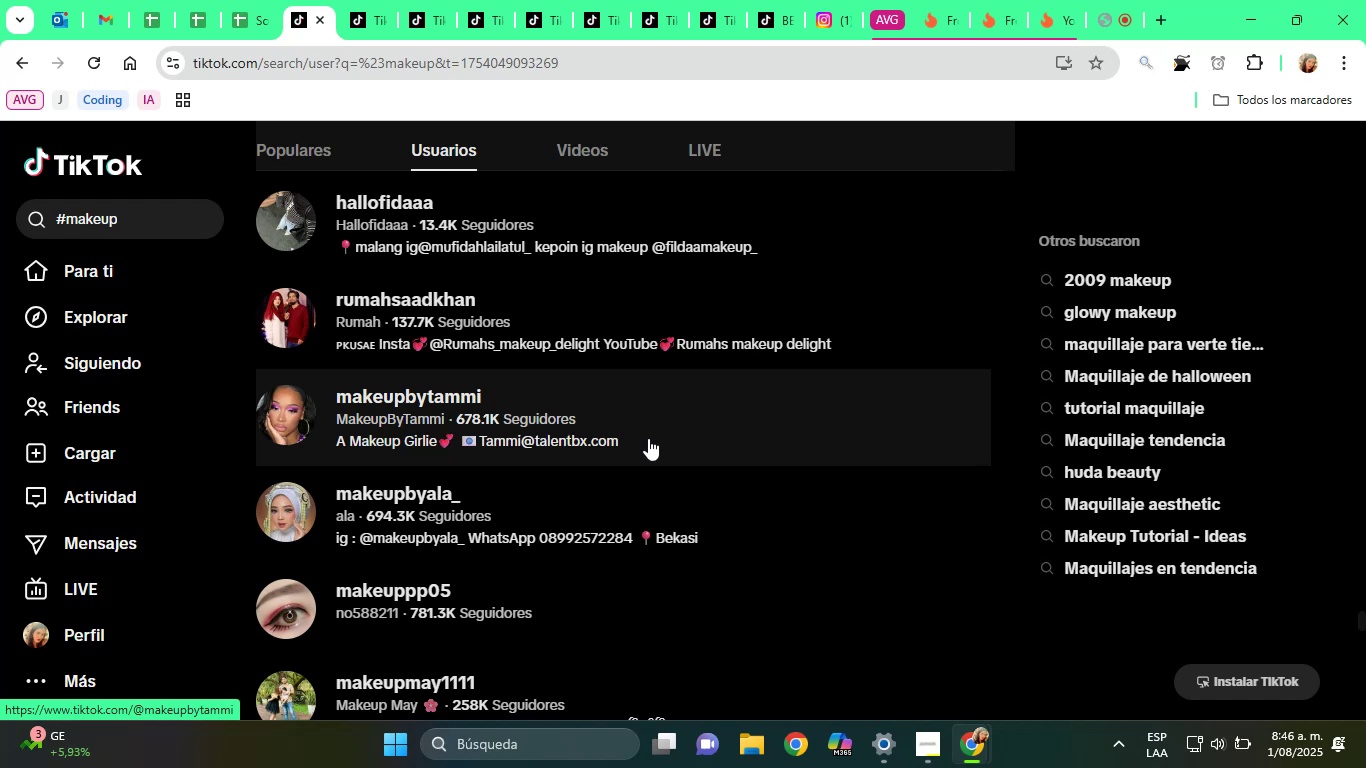 
scroll: coordinate [543, 457], scroll_direction: down, amount: 5.0
 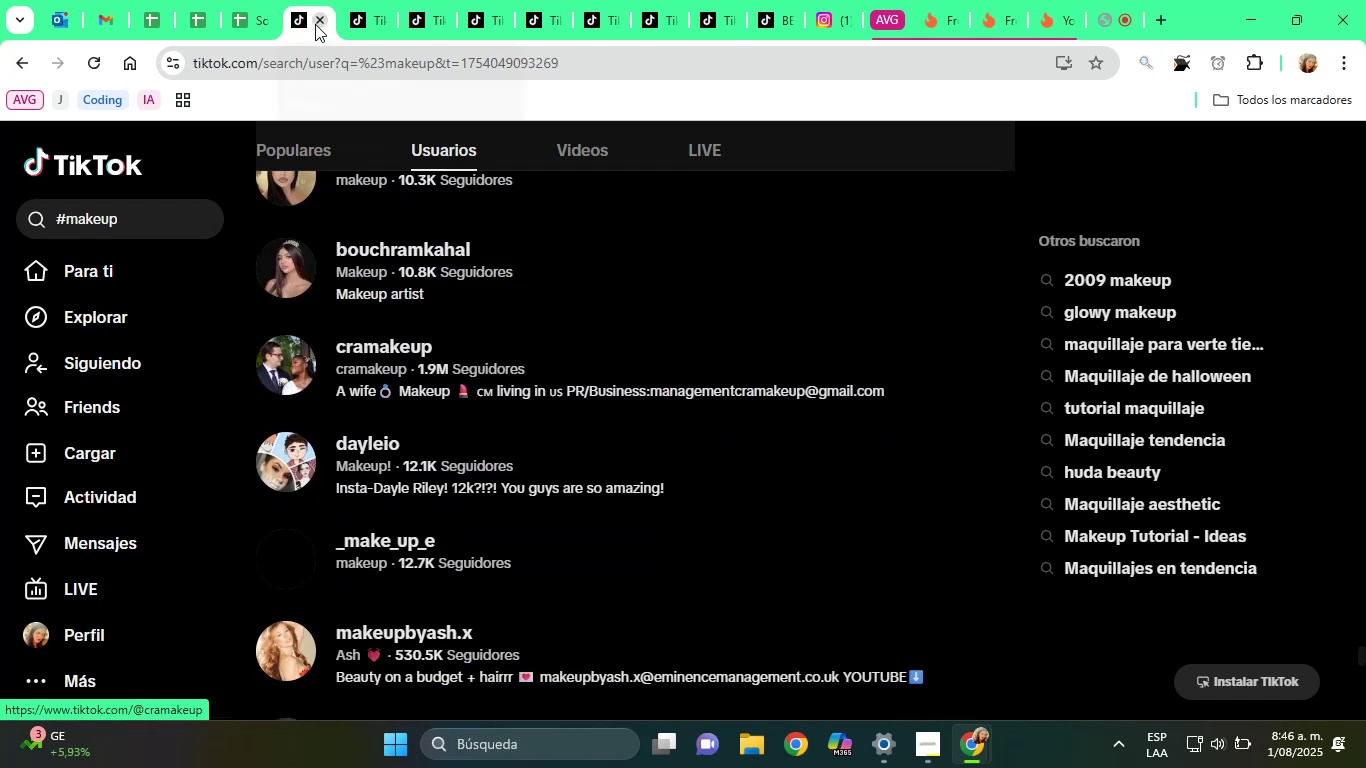 
left_click([353, 7])
 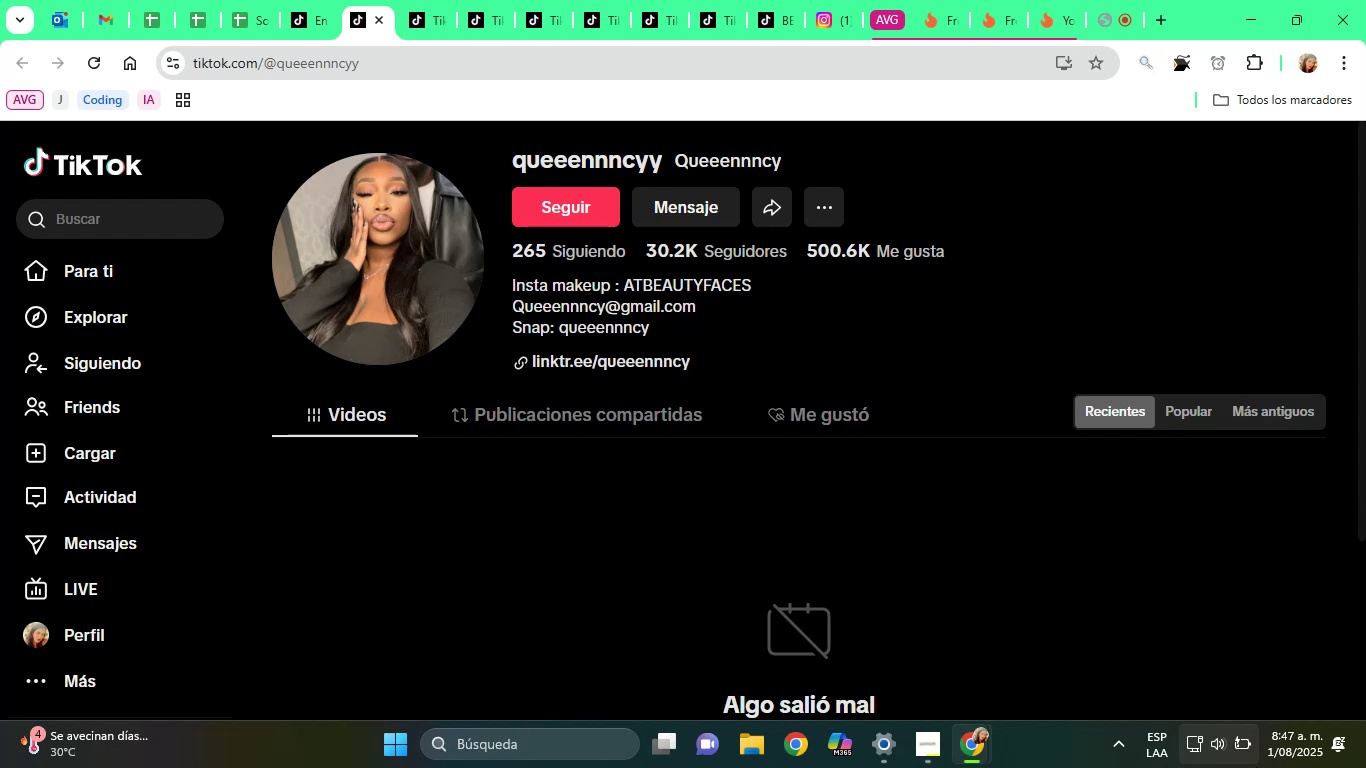 
wait(56.77)
 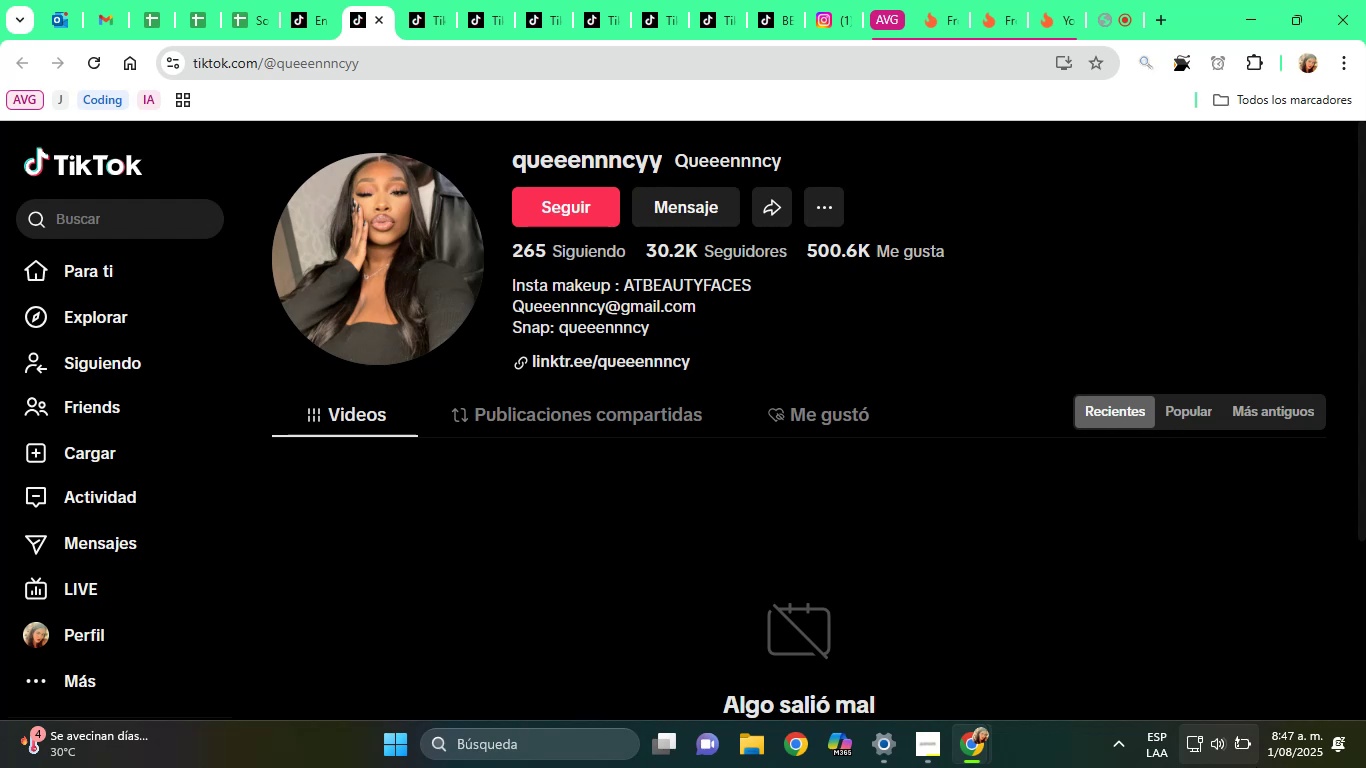 
scroll: coordinate [805, 512], scroll_direction: down, amount: 13.0
 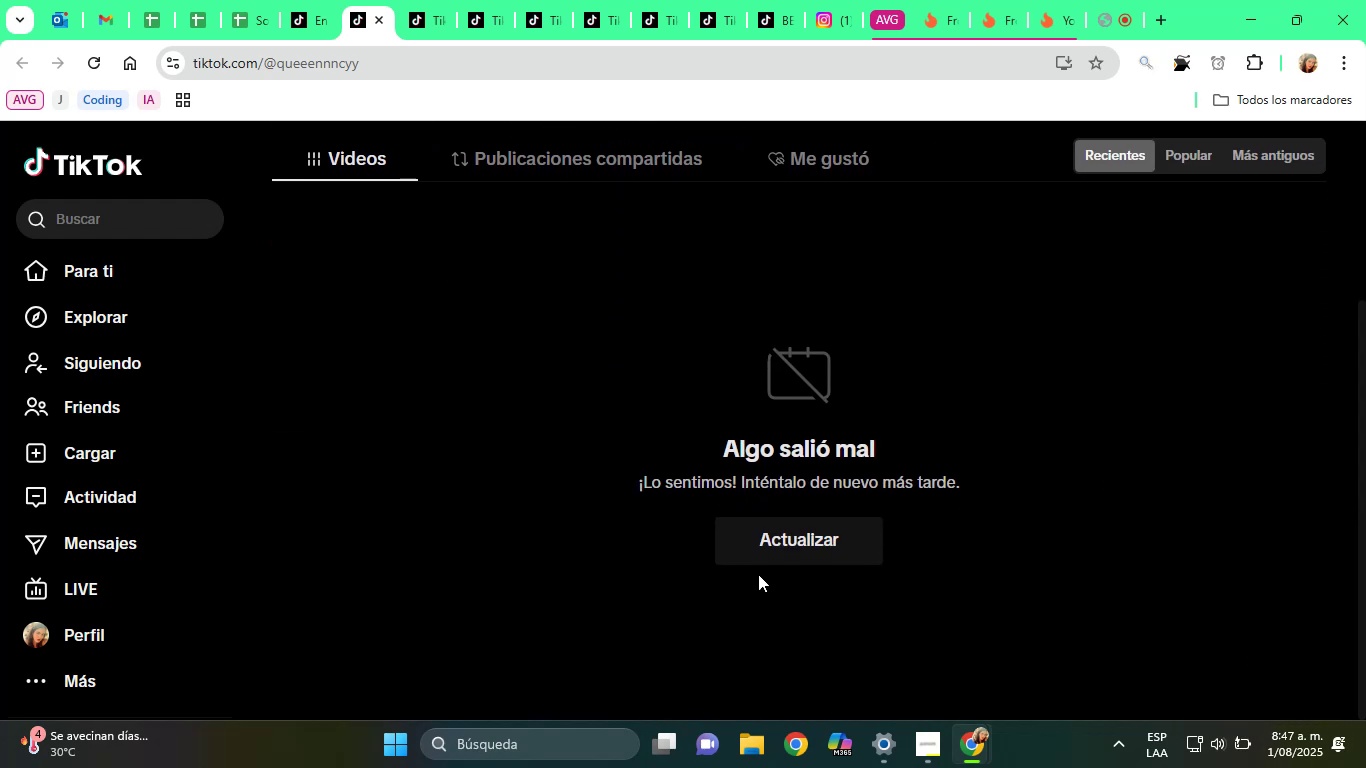 
left_click([768, 533])
 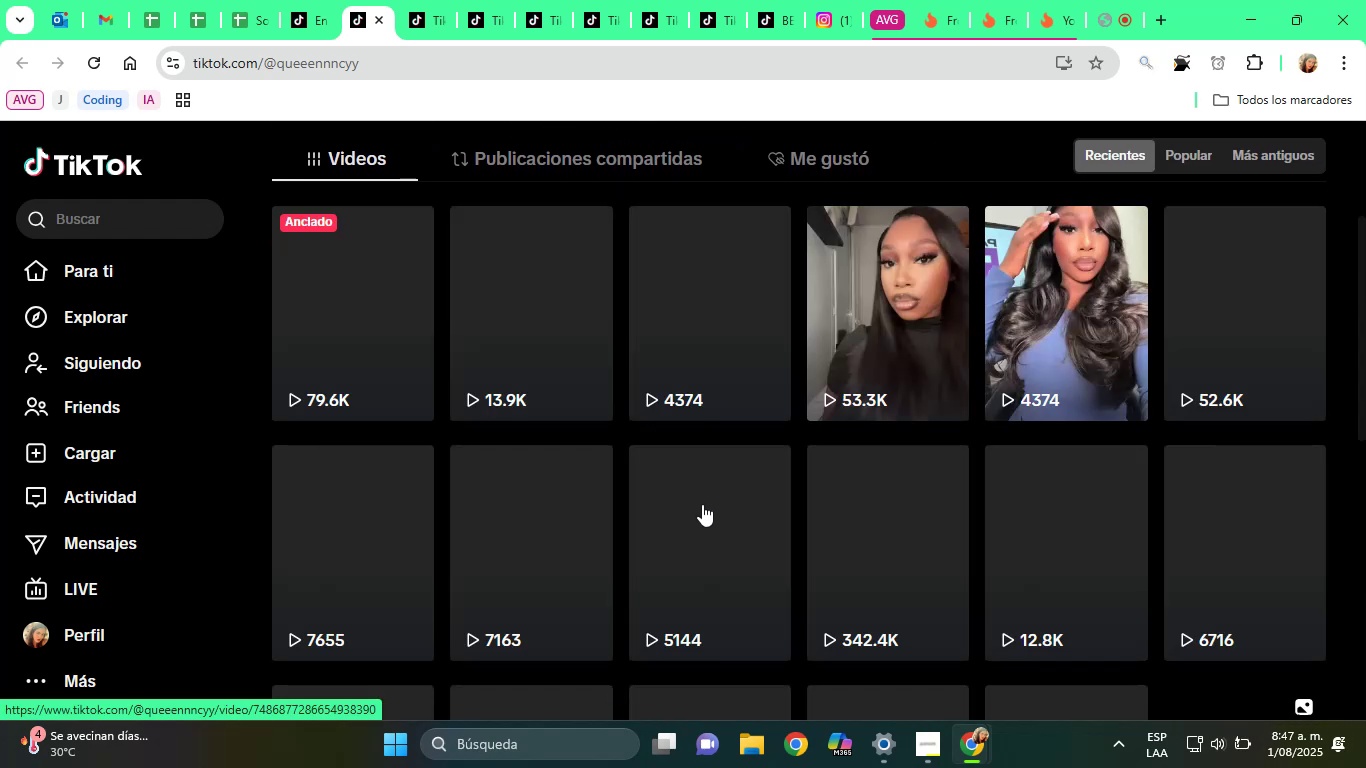 
scroll: coordinate [701, 504], scroll_direction: up, amount: 4.0
 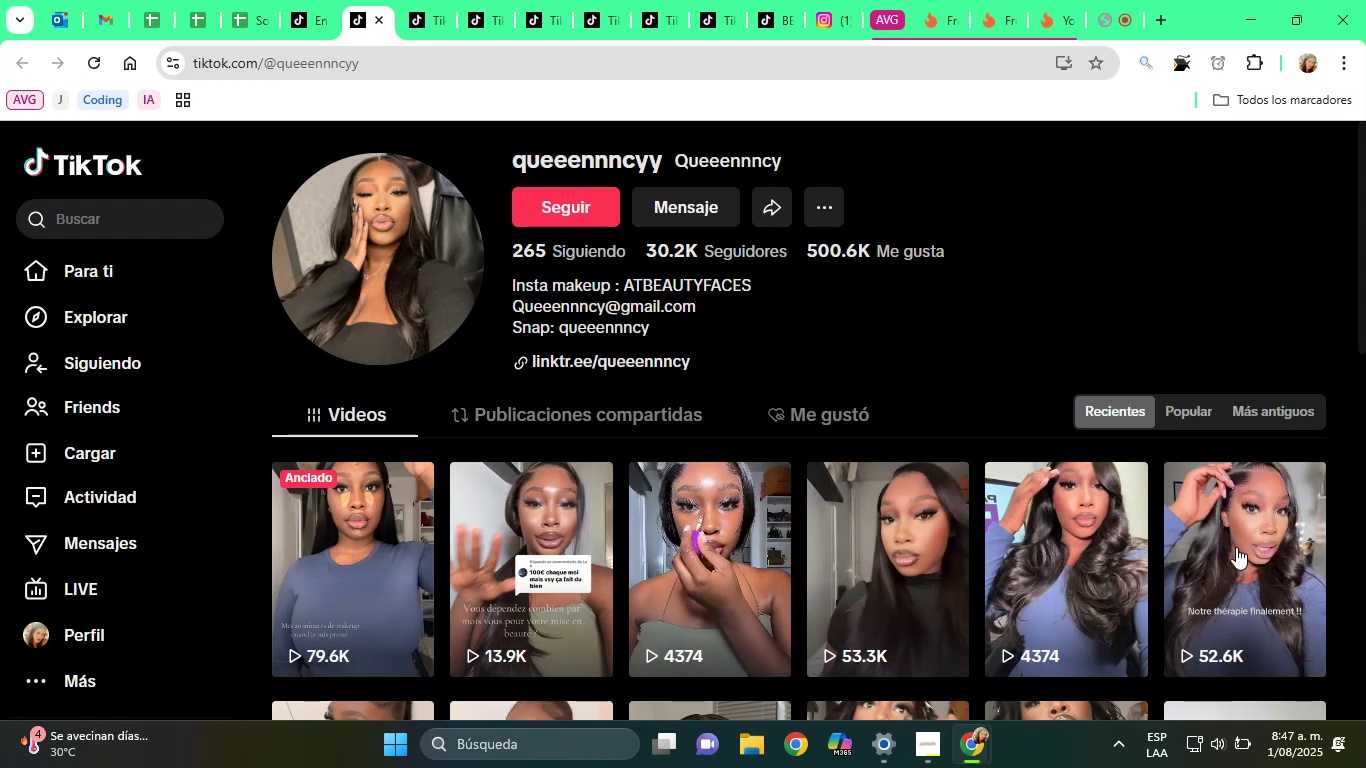 
wait(10.37)
 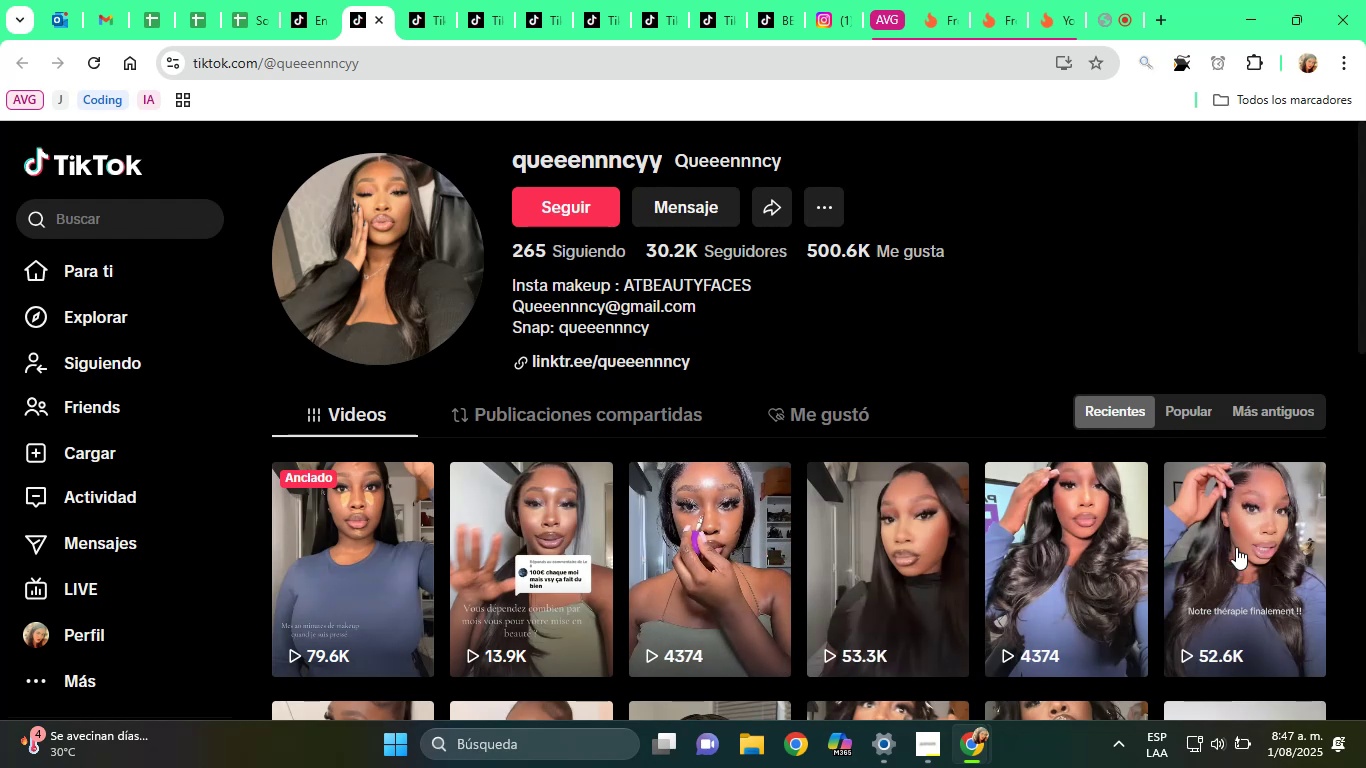 
double_click([664, 283])
 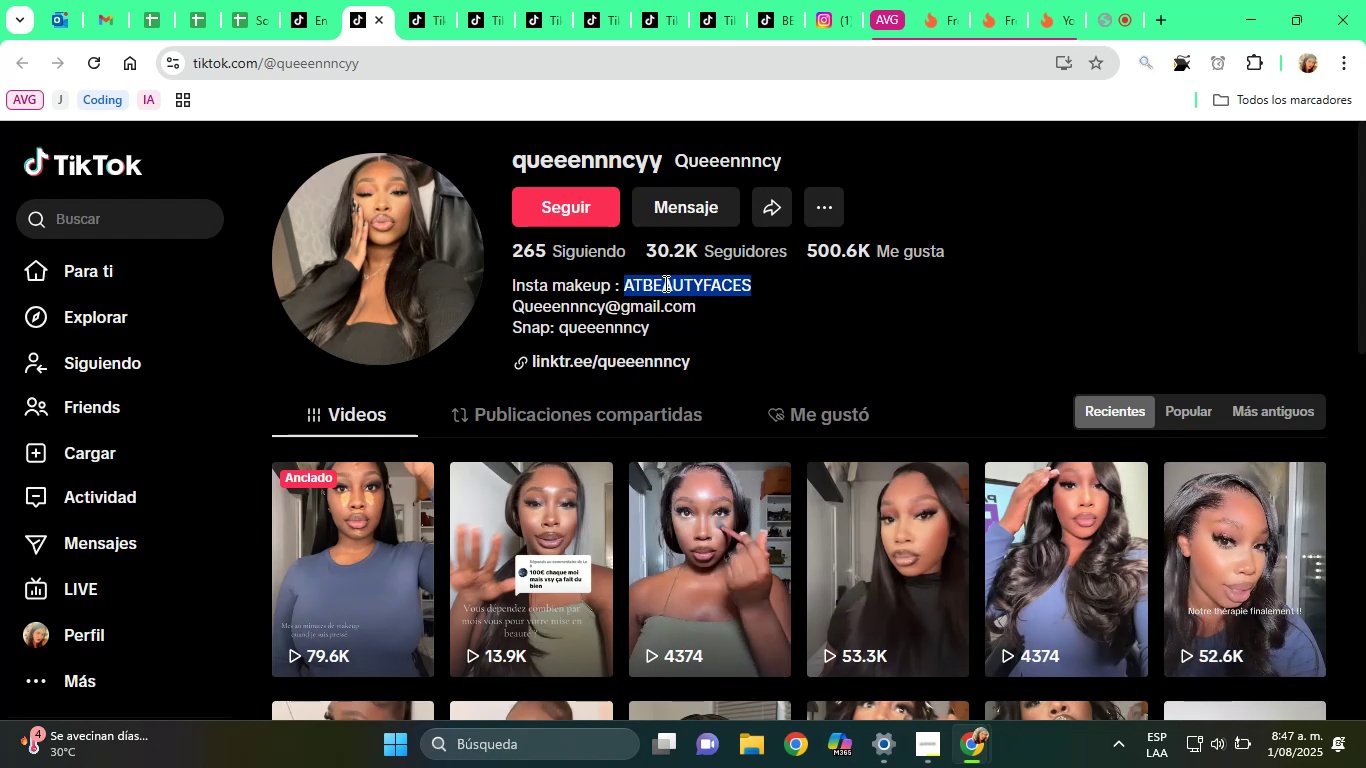 
right_click([664, 283])
 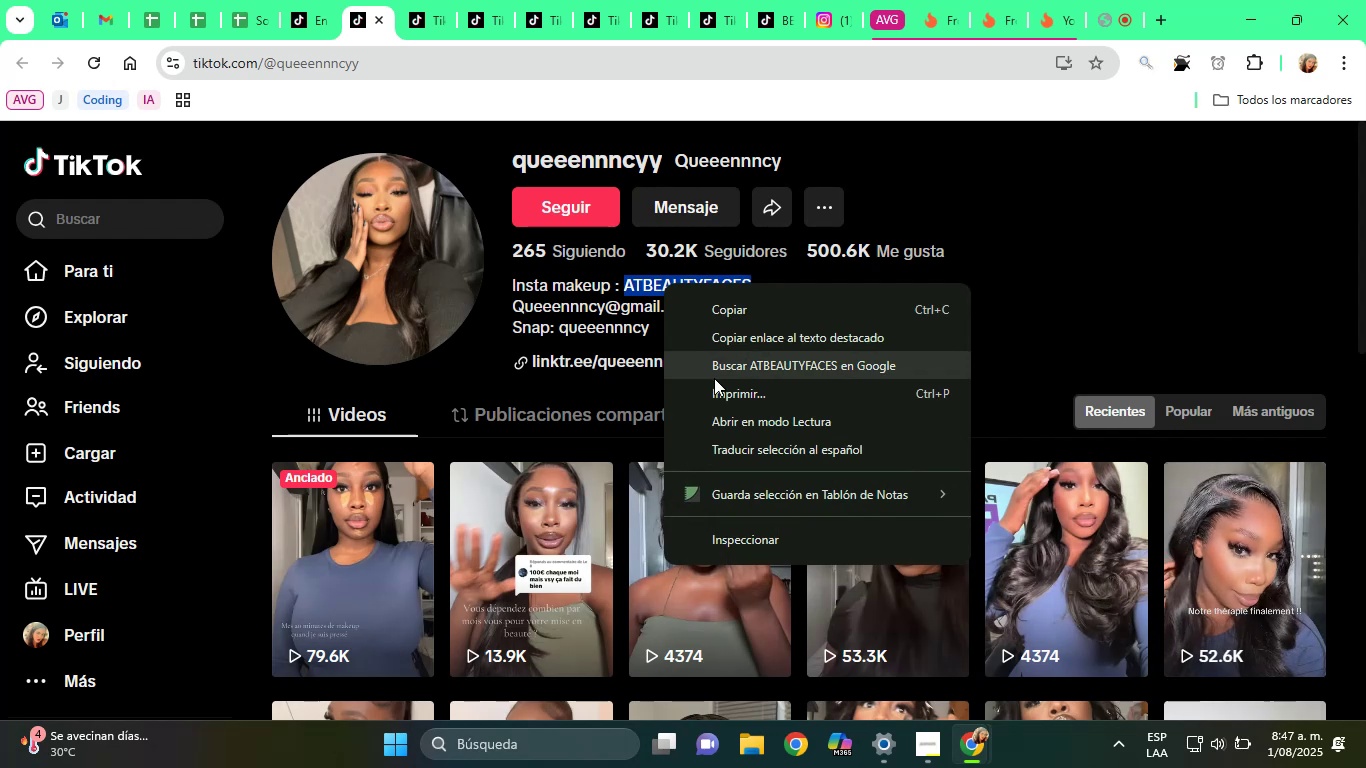 
left_click([714, 378])
 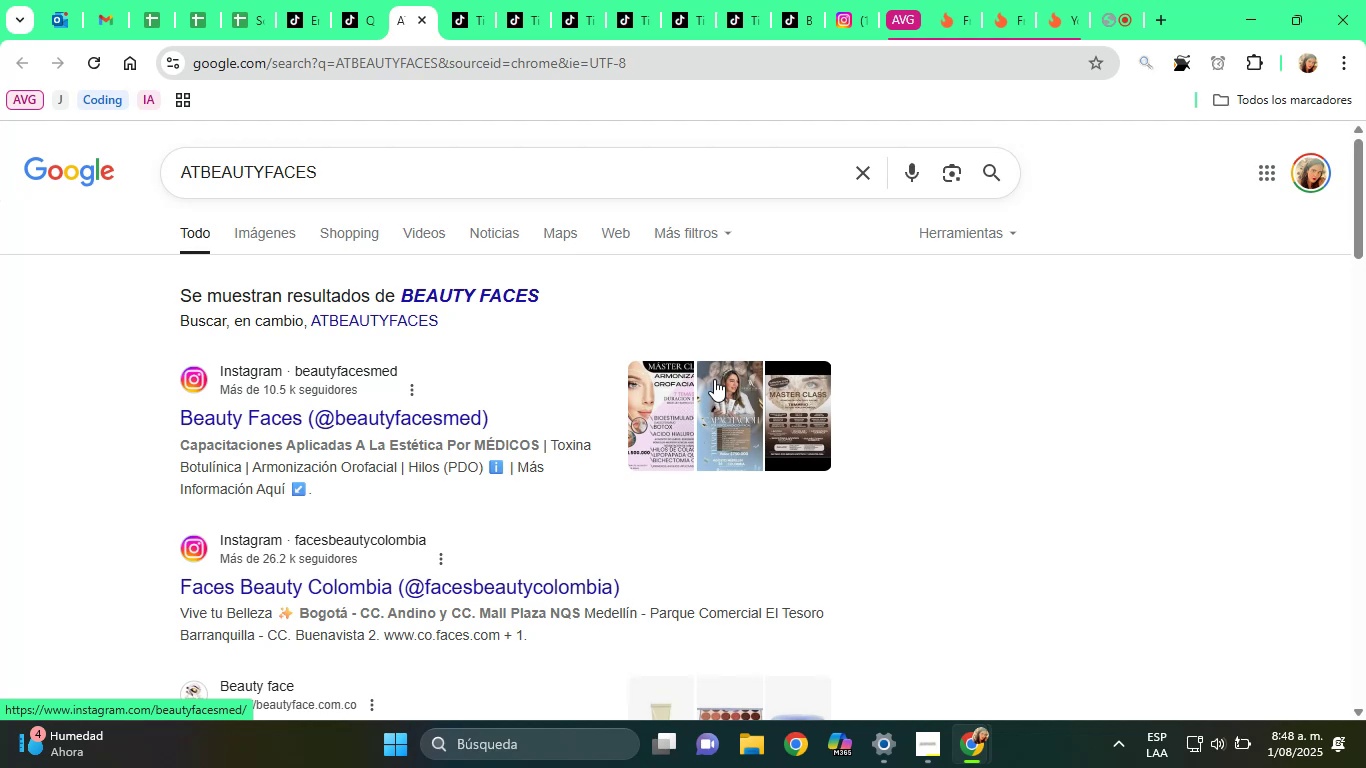 
wait(48.48)
 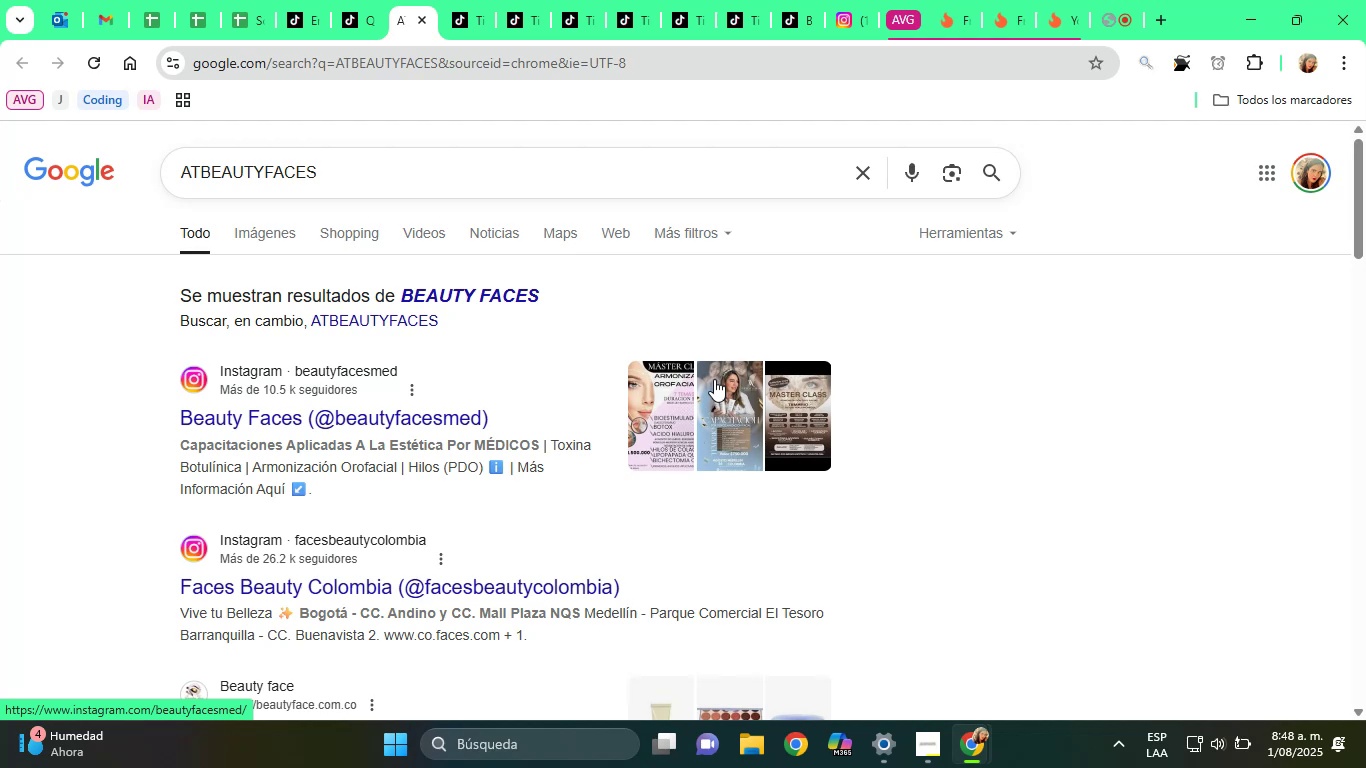 
scroll: coordinate [483, 456], scroll_direction: down, amount: 11.0
 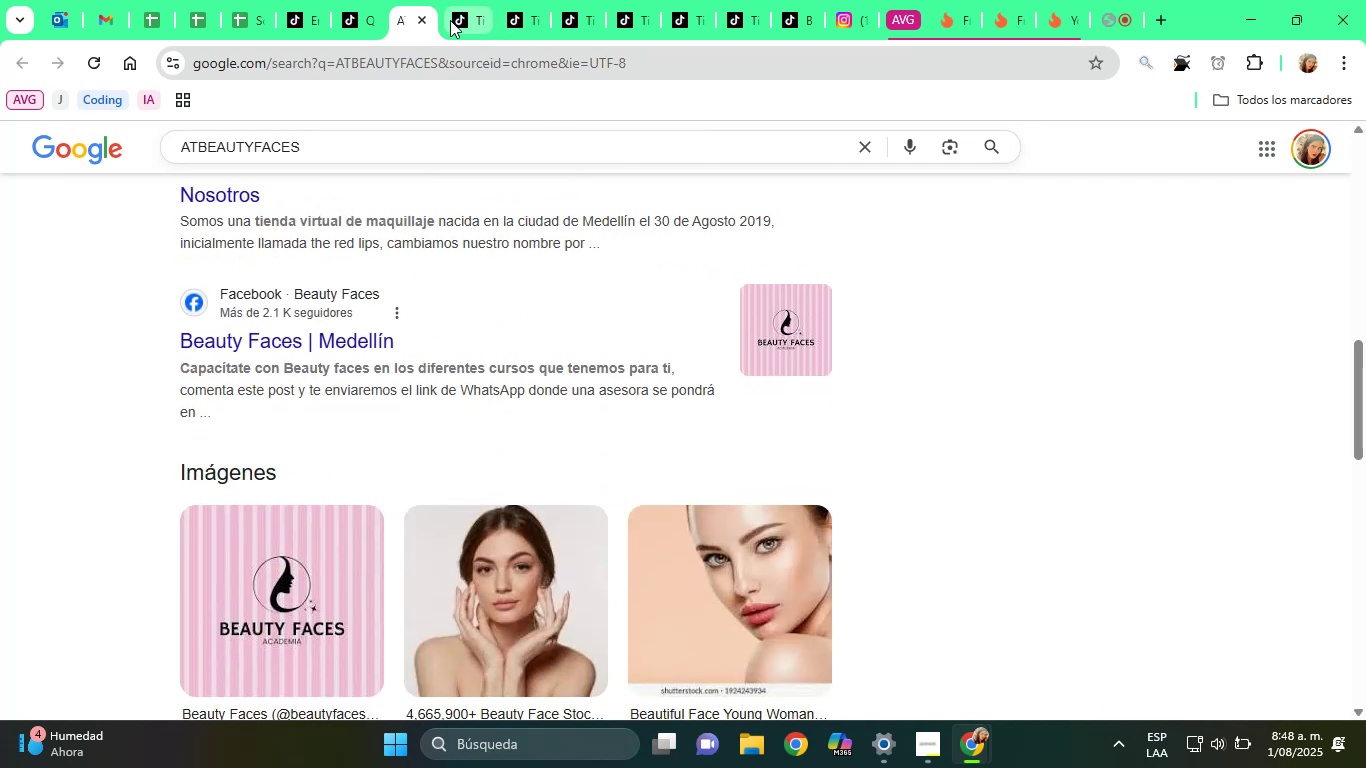 
left_click([427, 20])
 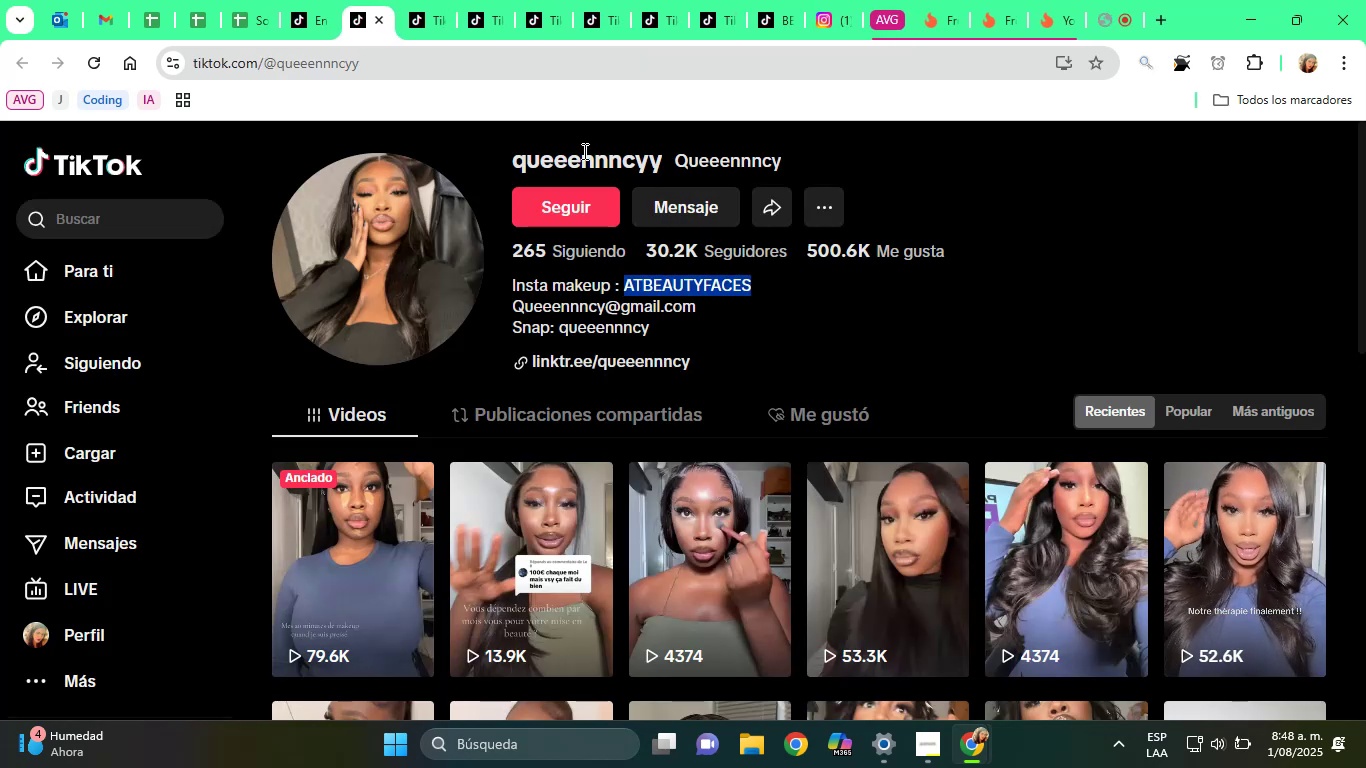 
double_click([568, 136])
 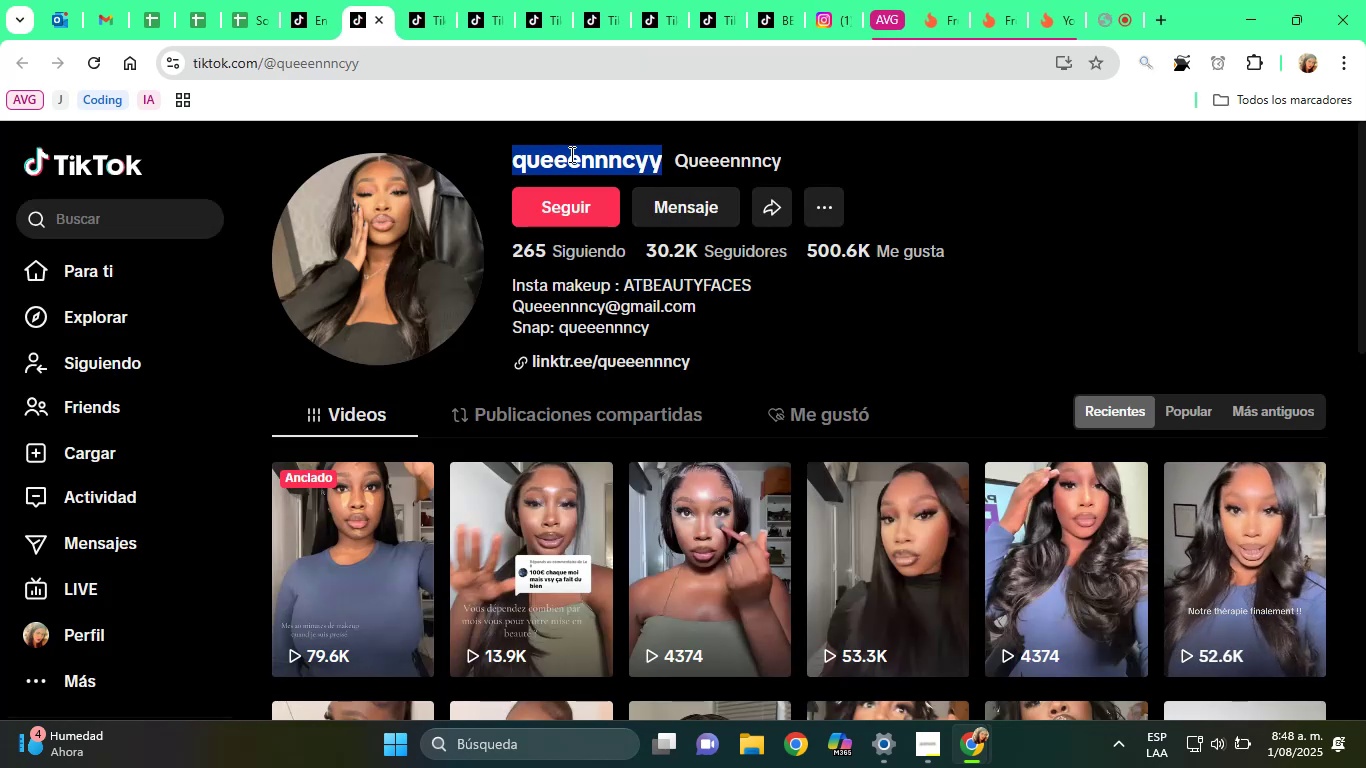 
right_click([570, 154])
 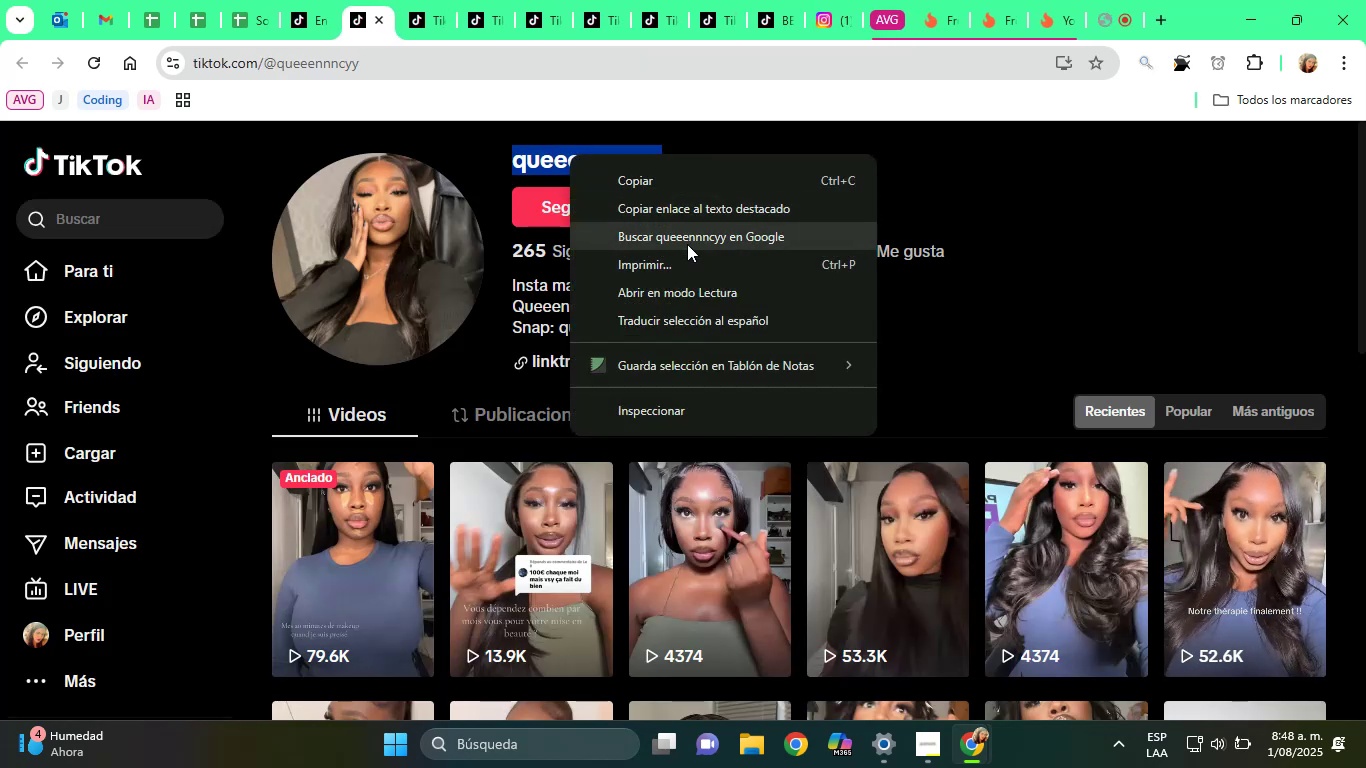 
left_click([687, 244])
 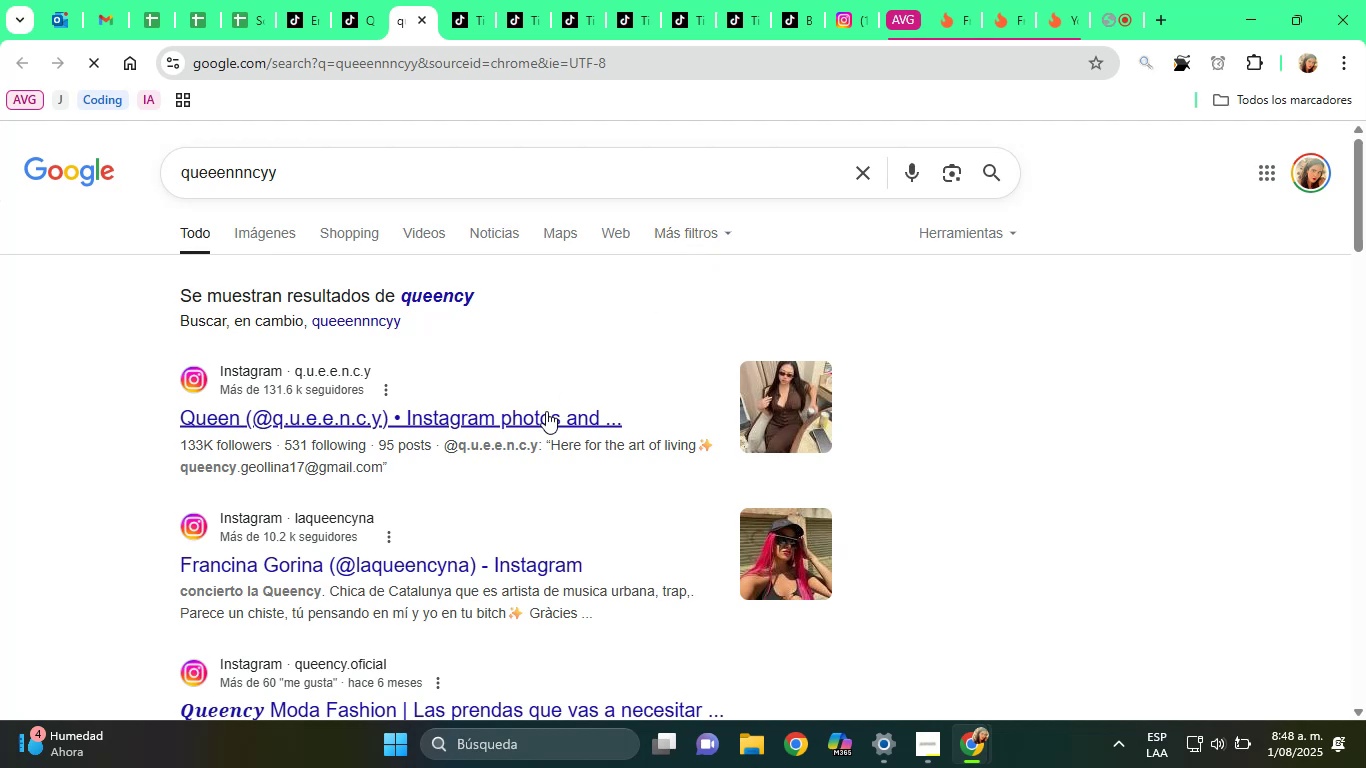 
scroll: coordinate [544, 422], scroll_direction: down, amount: 6.0
 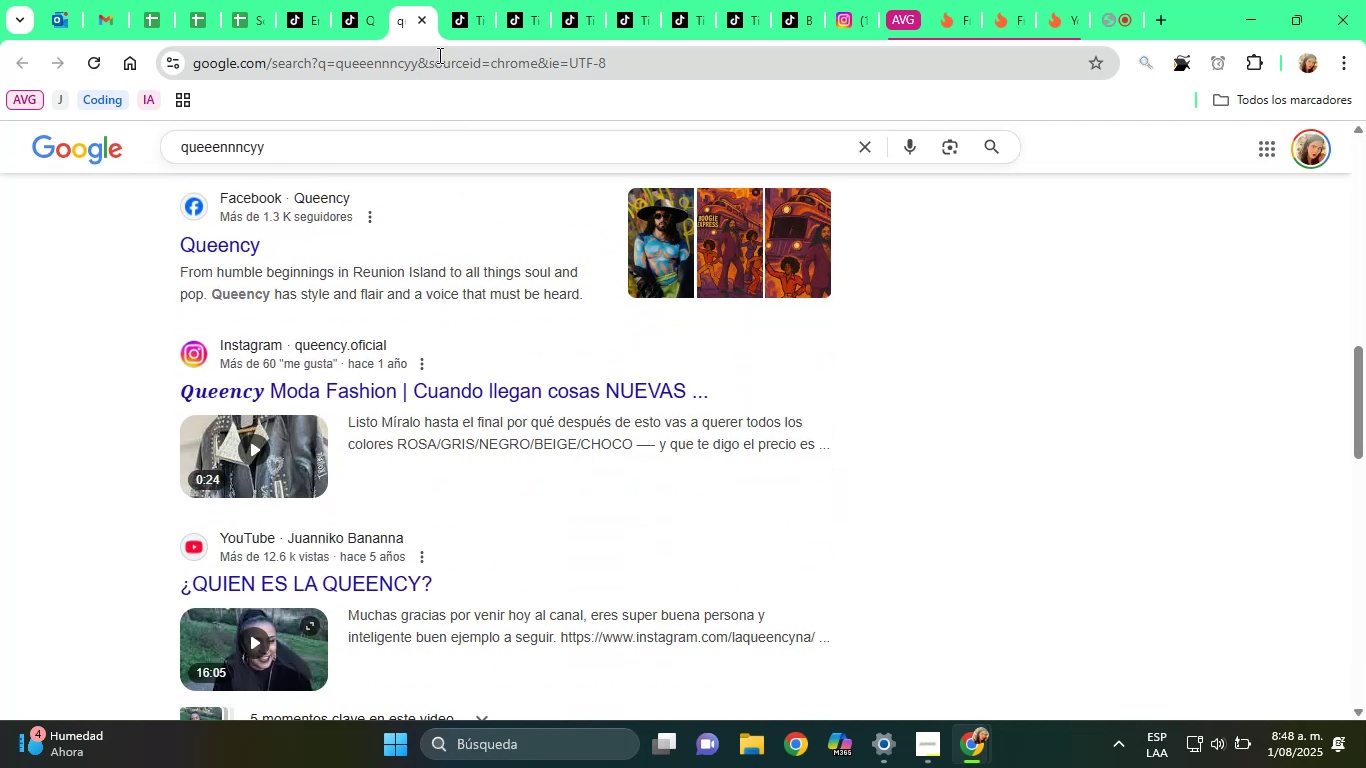 
left_click([421, 15])
 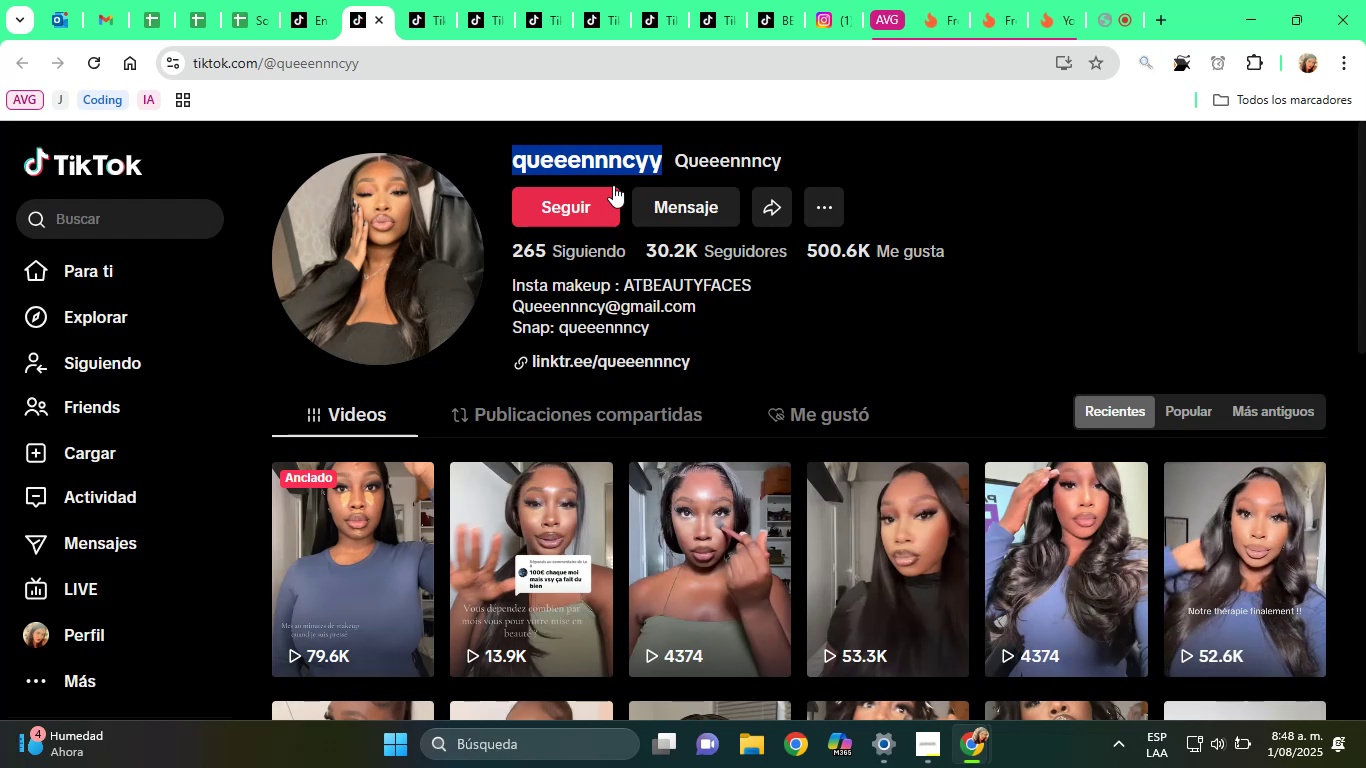 
right_click([590, 151])
 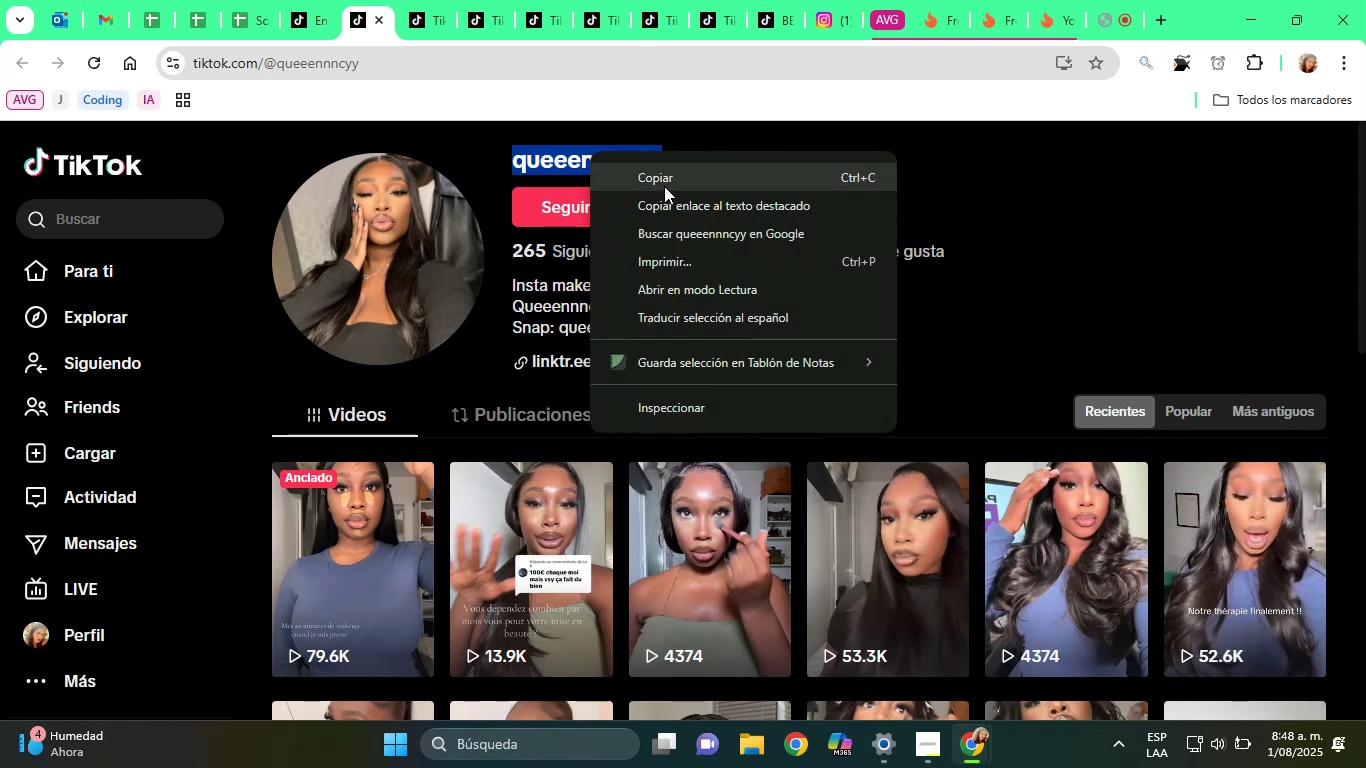 
left_click([668, 178])
 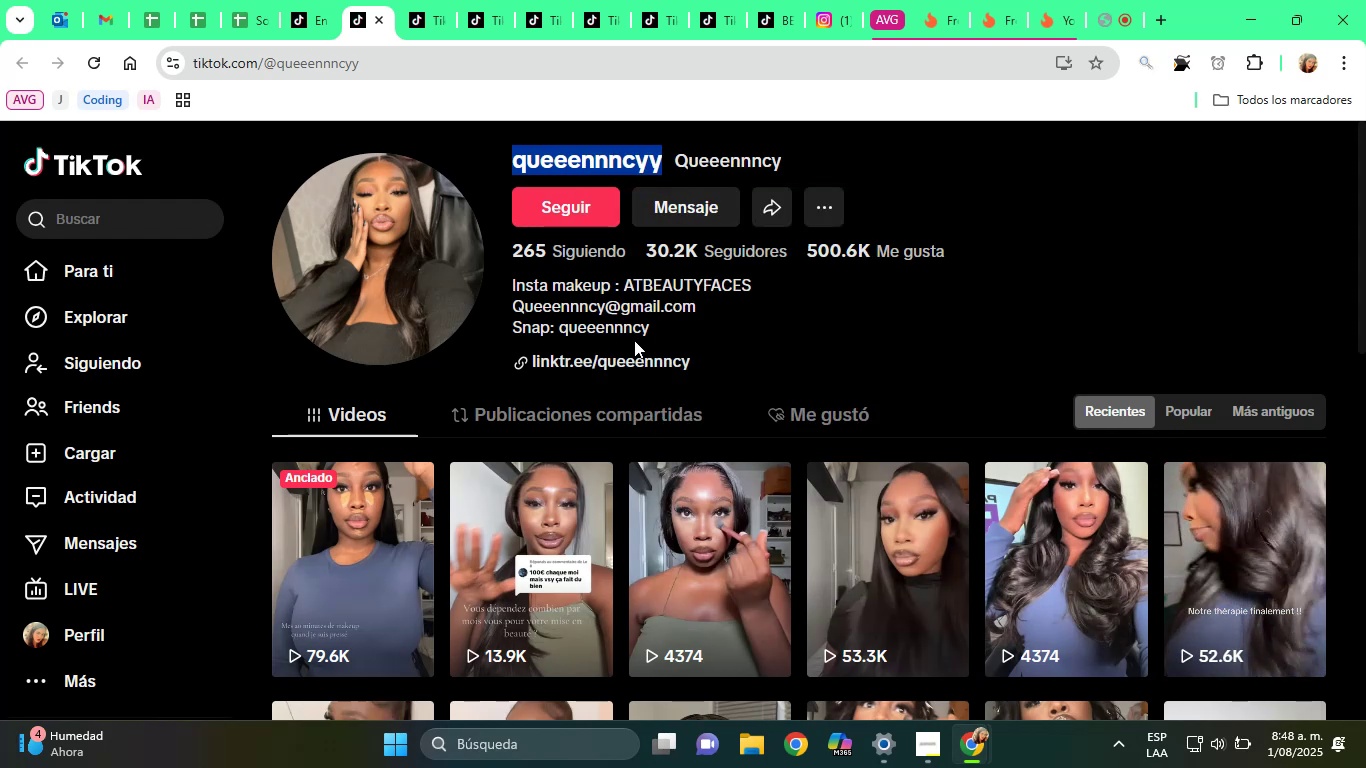 
left_click([672, 382])
 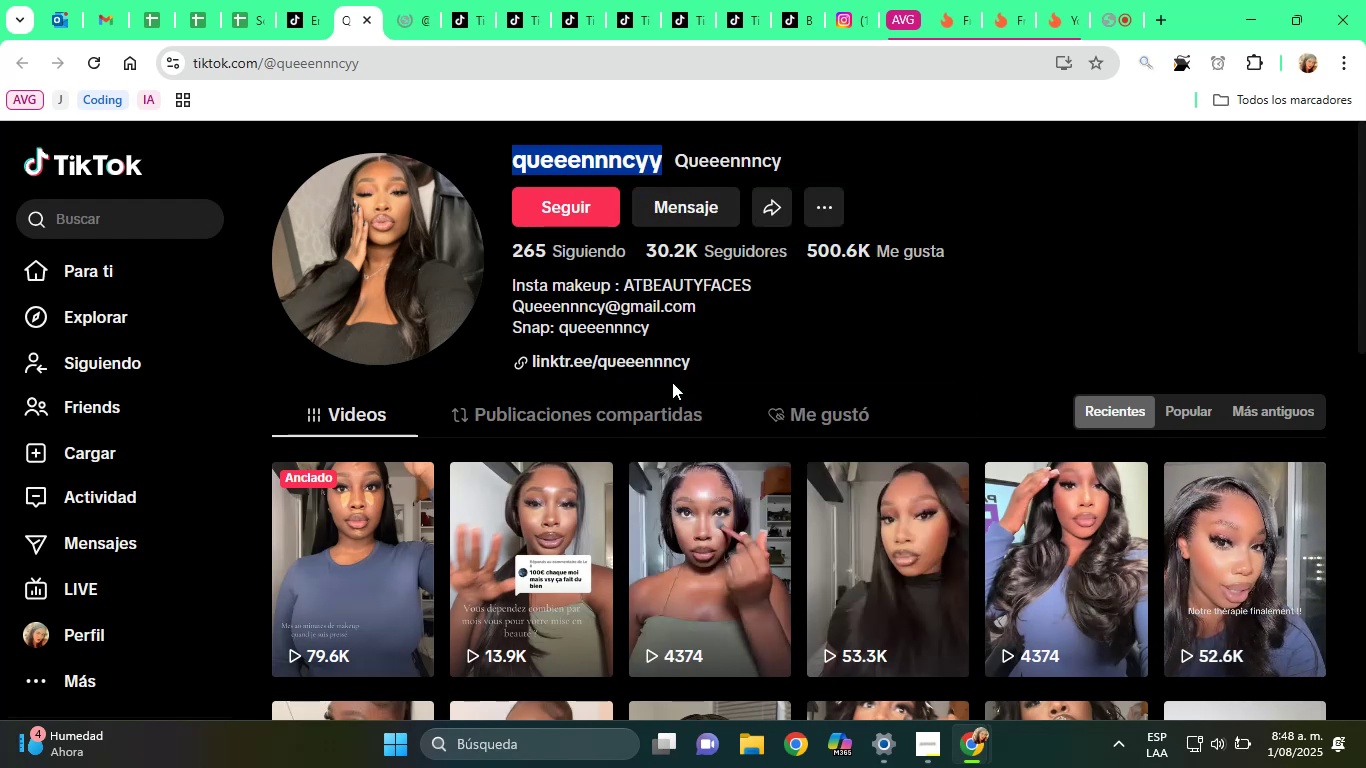 
wait(9.67)
 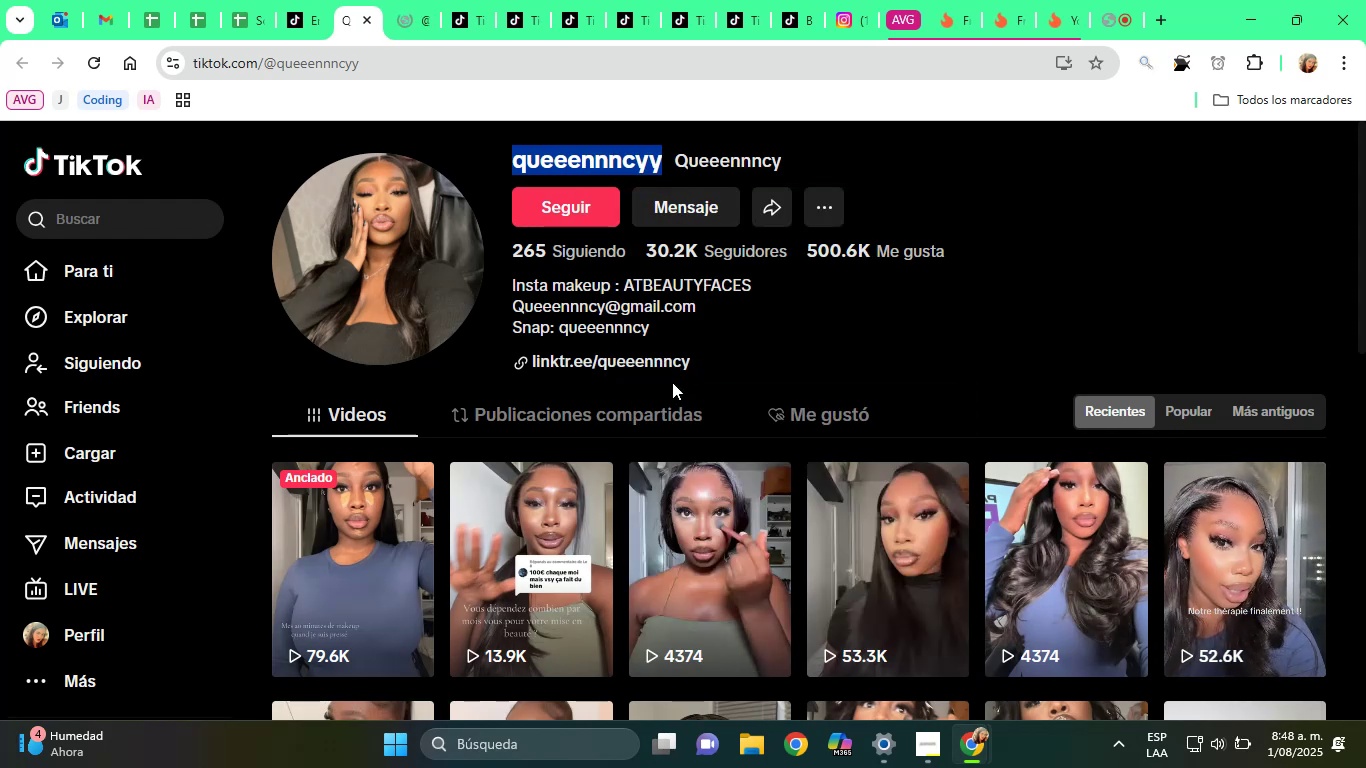 
left_click([400, 0])
 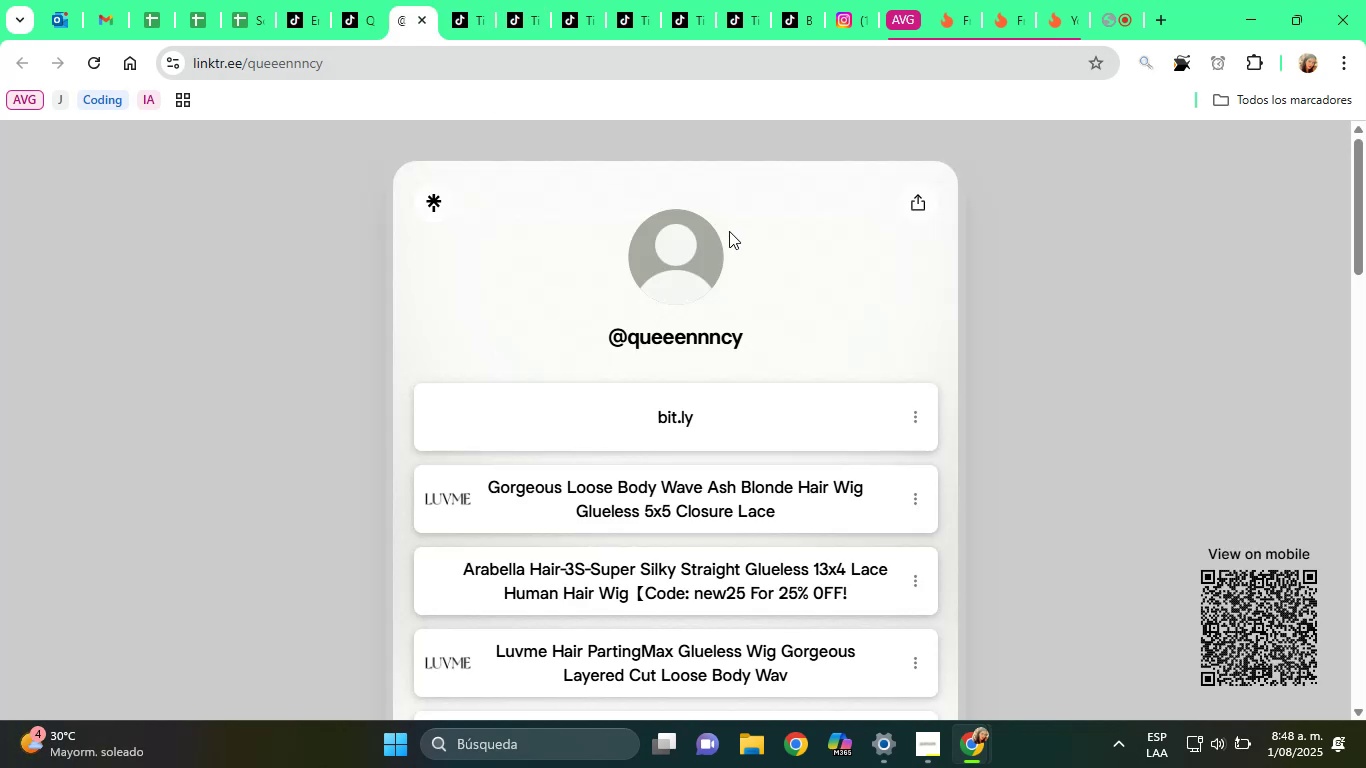 
scroll: coordinate [720, 286], scroll_direction: down, amount: 29.0
 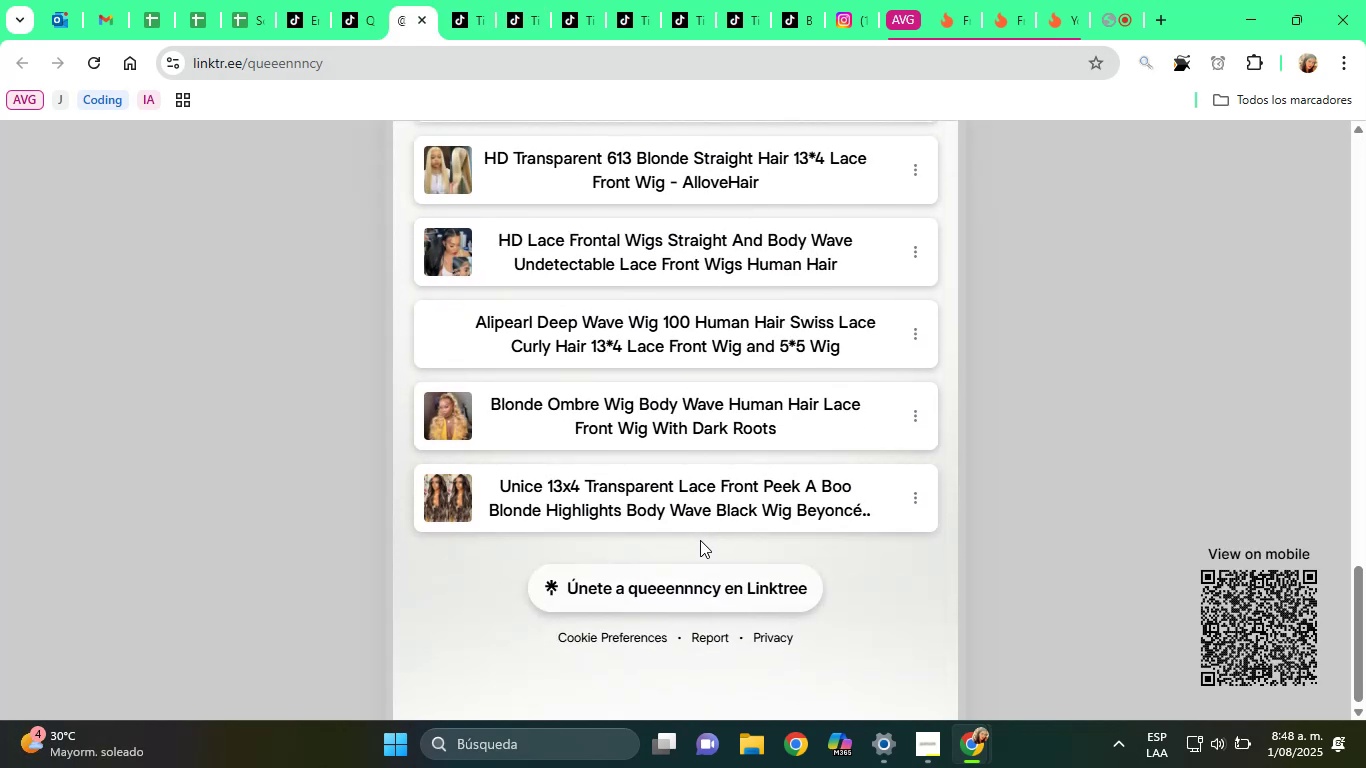 
scroll: coordinate [635, 300], scroll_direction: up, amount: 18.0
 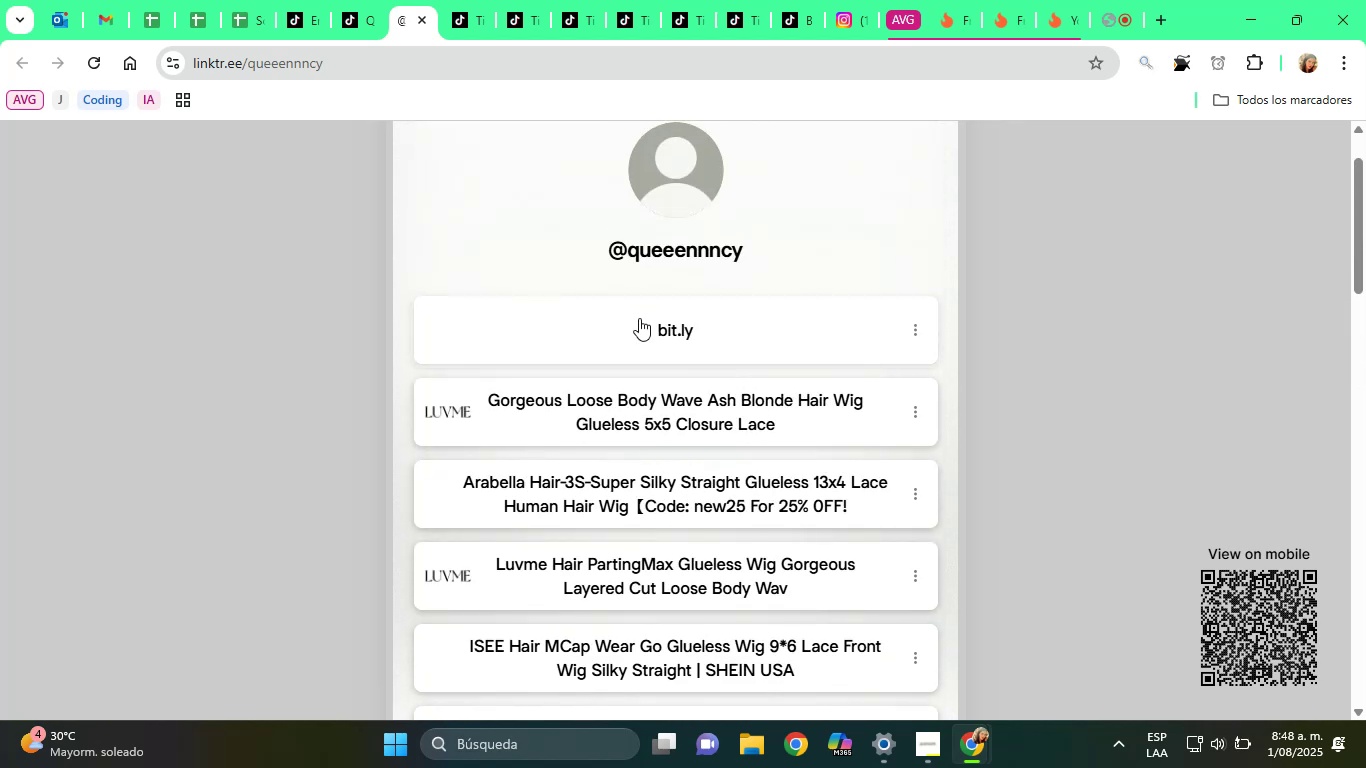 
left_click([643, 320])
 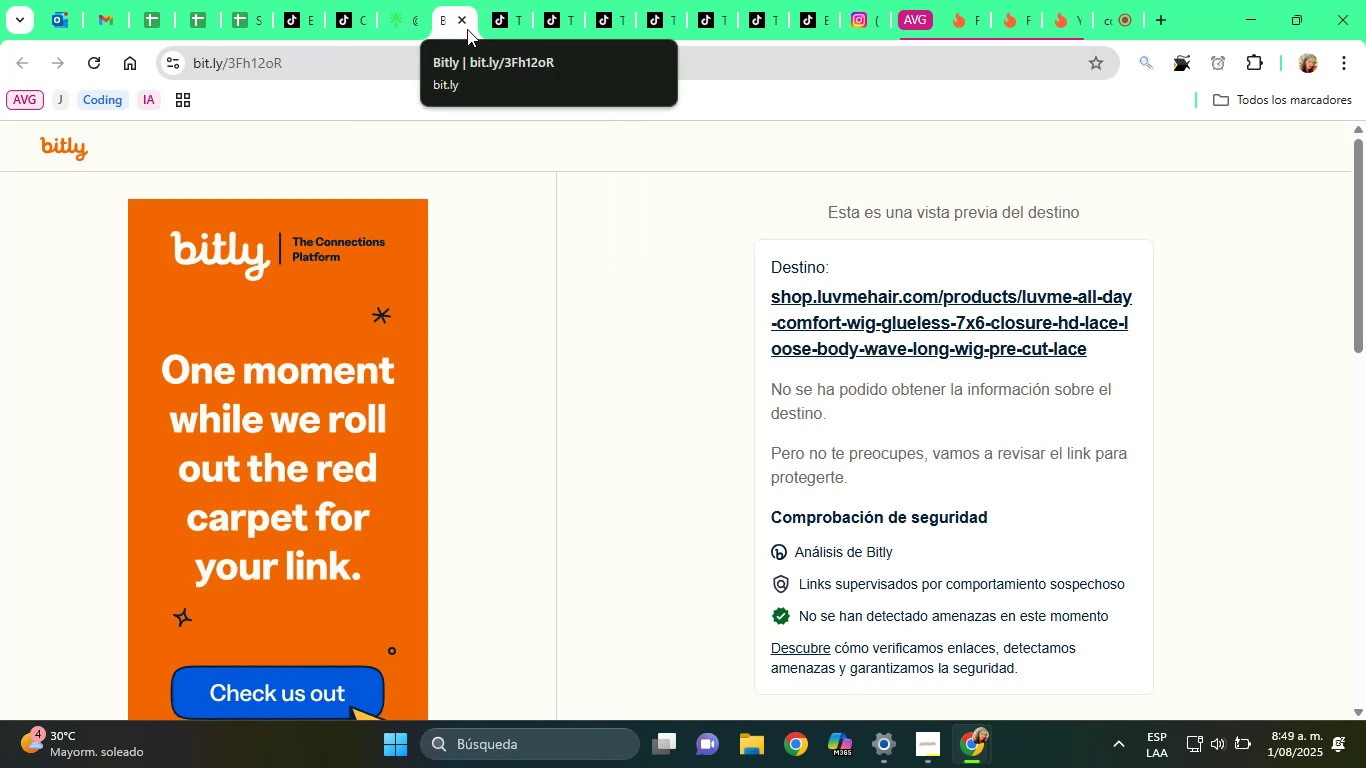 
double_click([459, 24])
 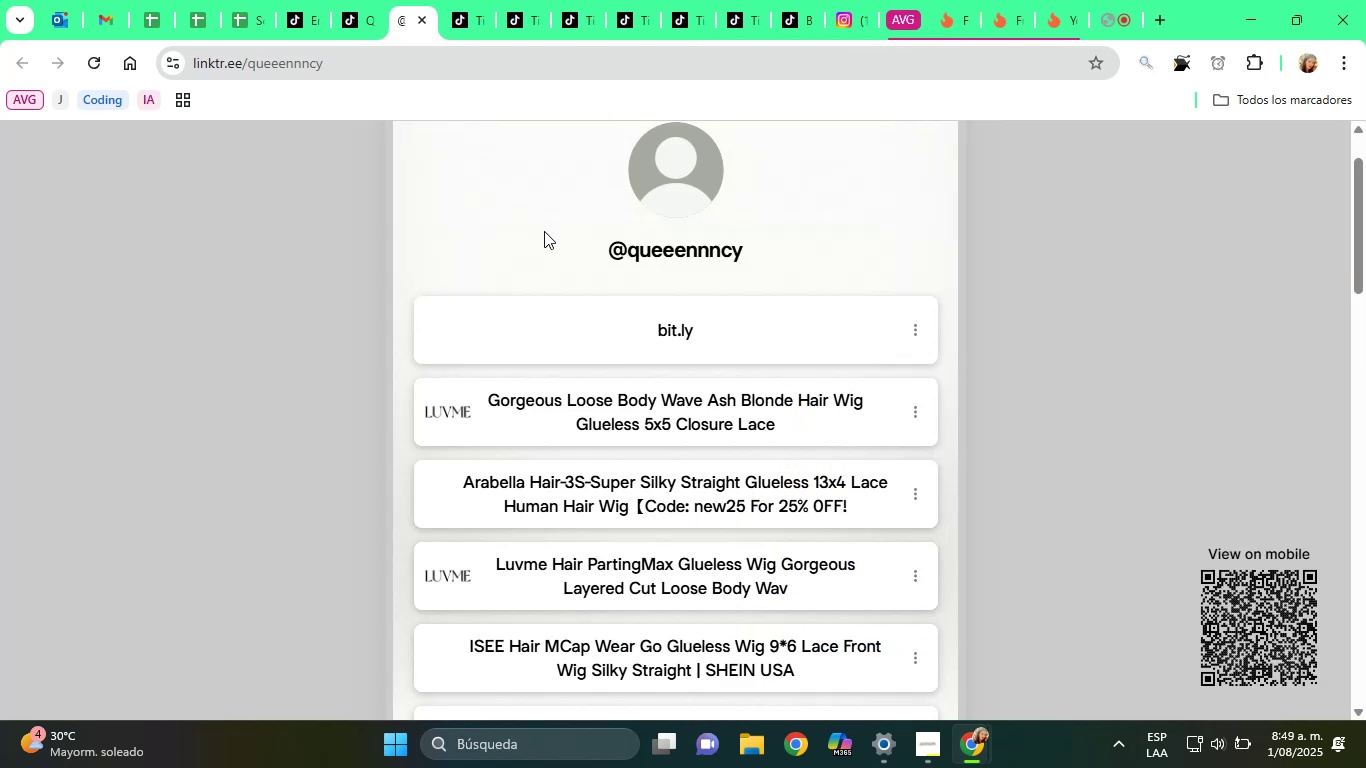 
scroll: coordinate [546, 244], scroll_direction: down, amount: 6.0
 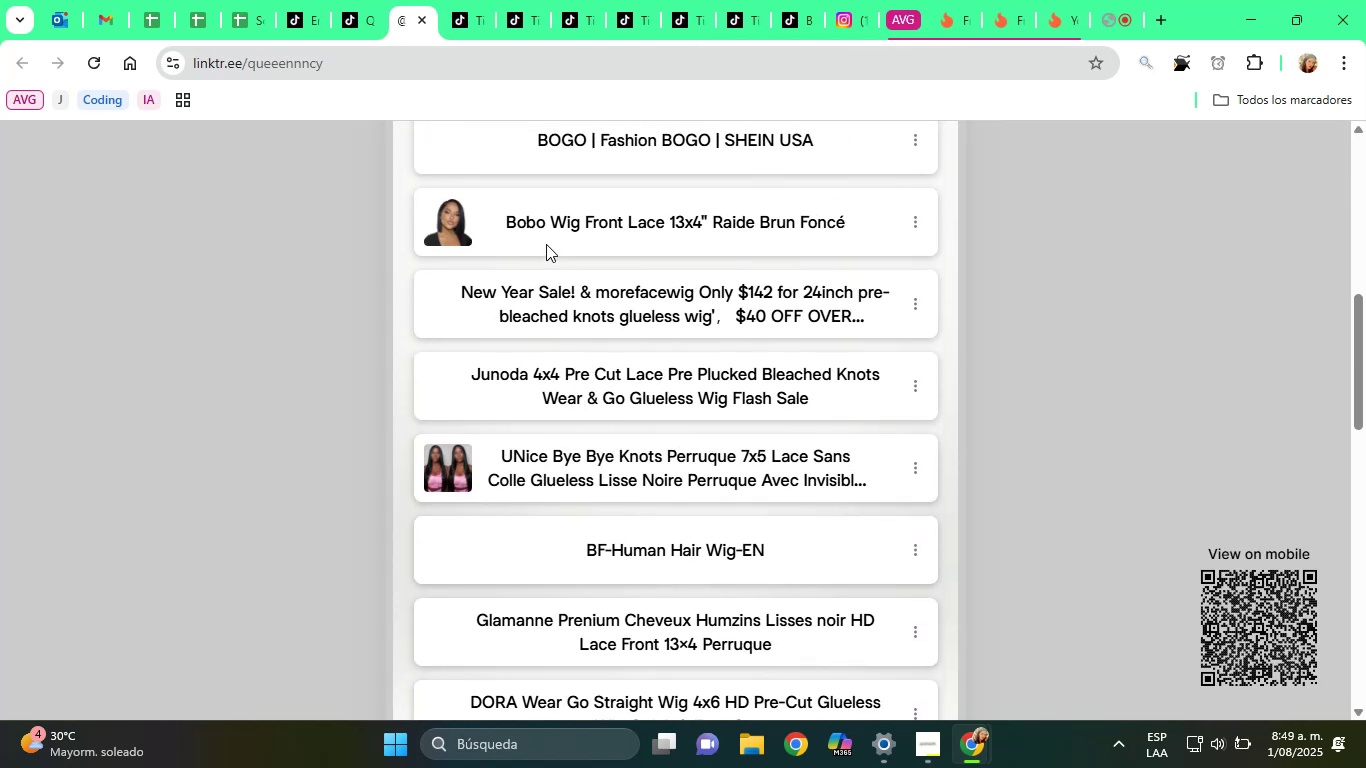 
scroll: coordinate [546, 244], scroll_direction: up, amount: 1.0
 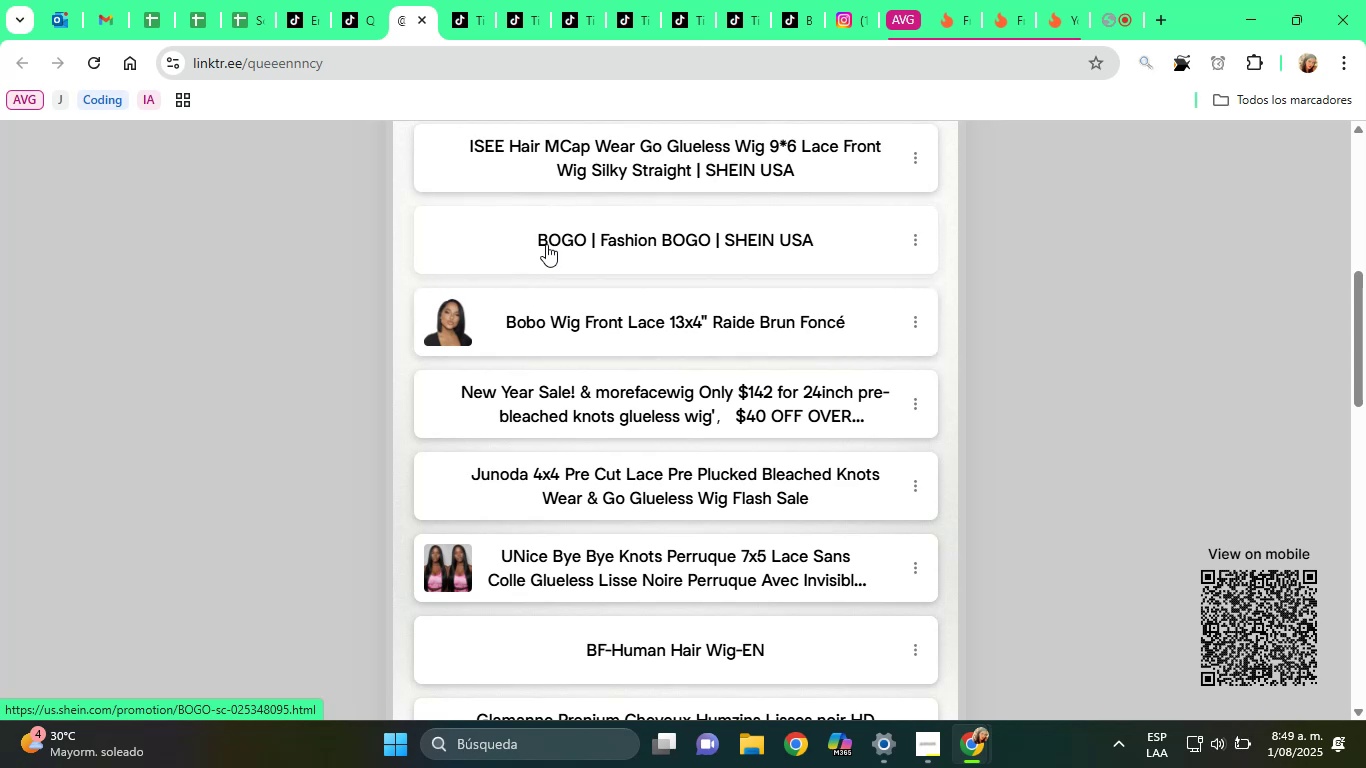 
scroll: coordinate [445, 226], scroll_direction: down, amount: 18.0
 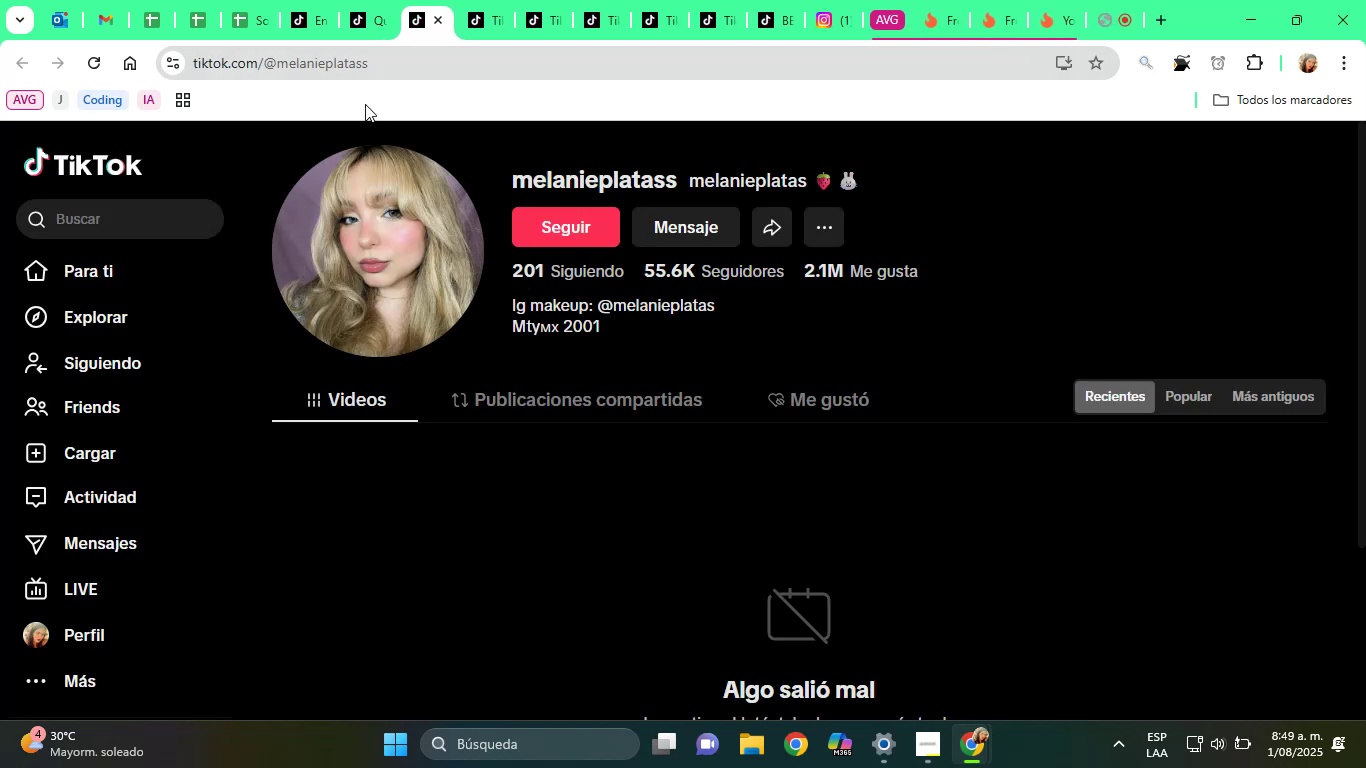 
left_click([357, 3])
 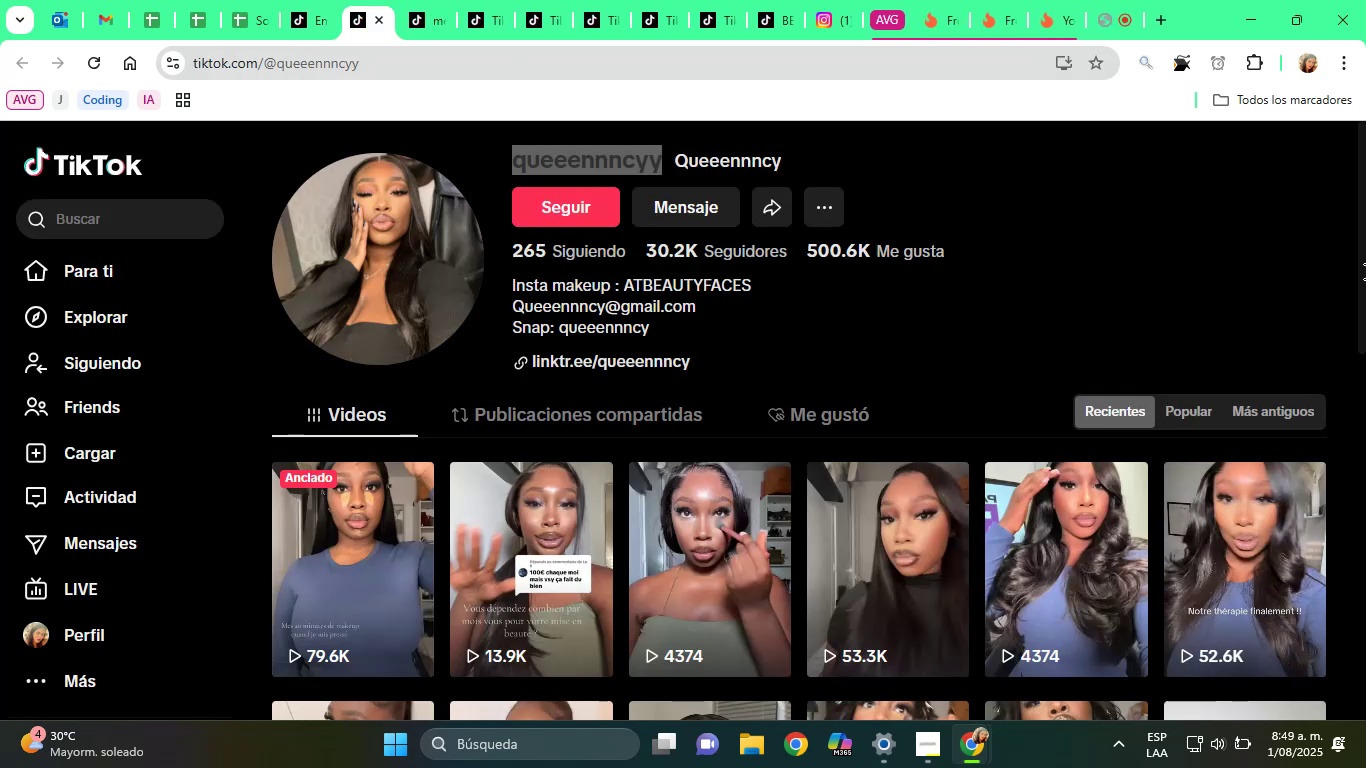 
scroll: coordinate [1365, 700], scroll_direction: up, amount: 1.0
 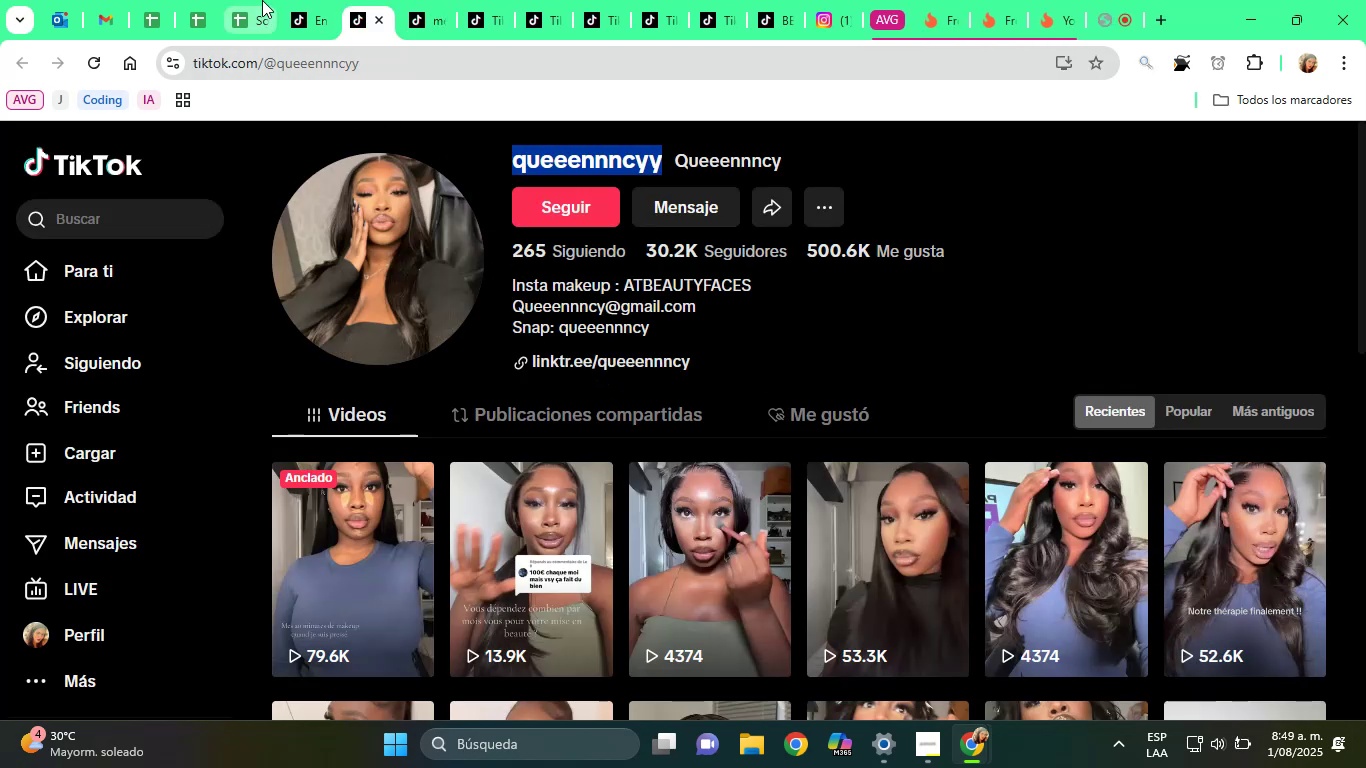 
left_click([256, 0])
 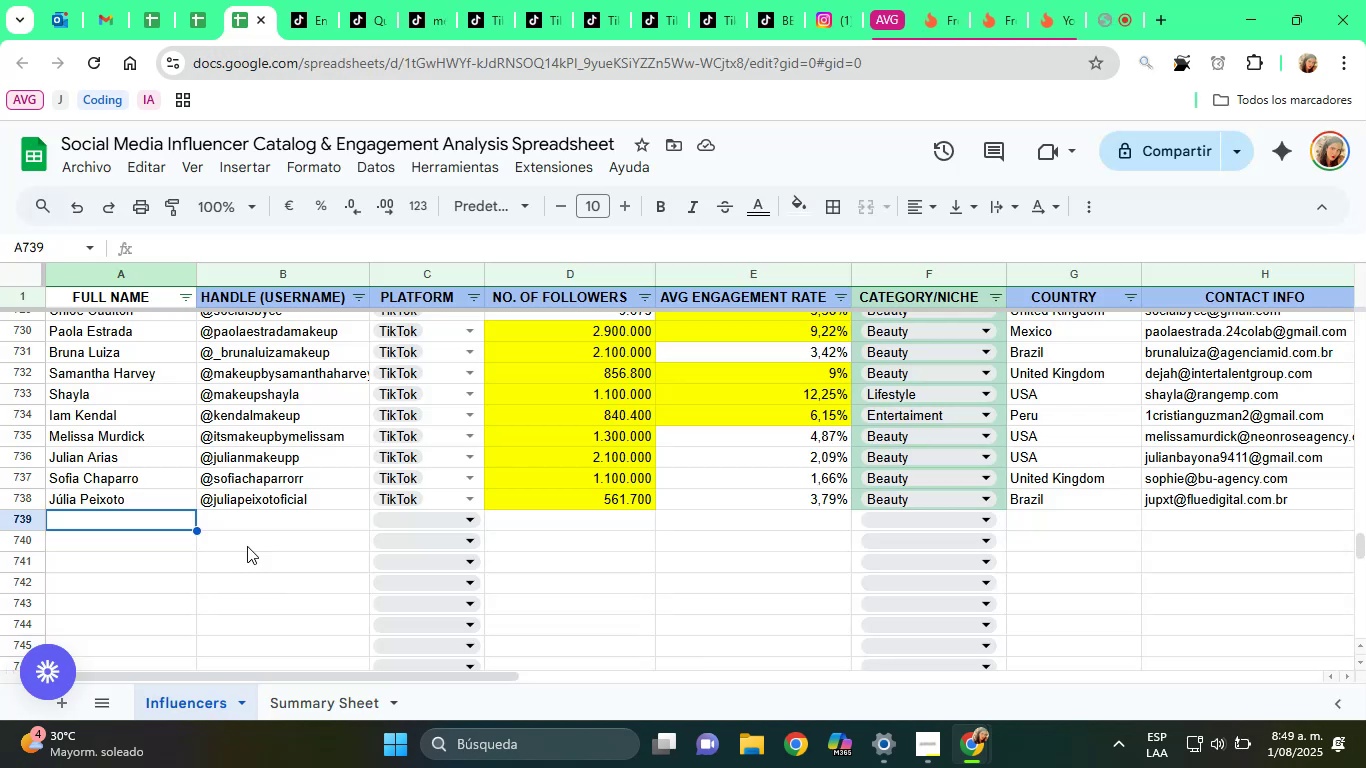 
right_click([245, 526])
 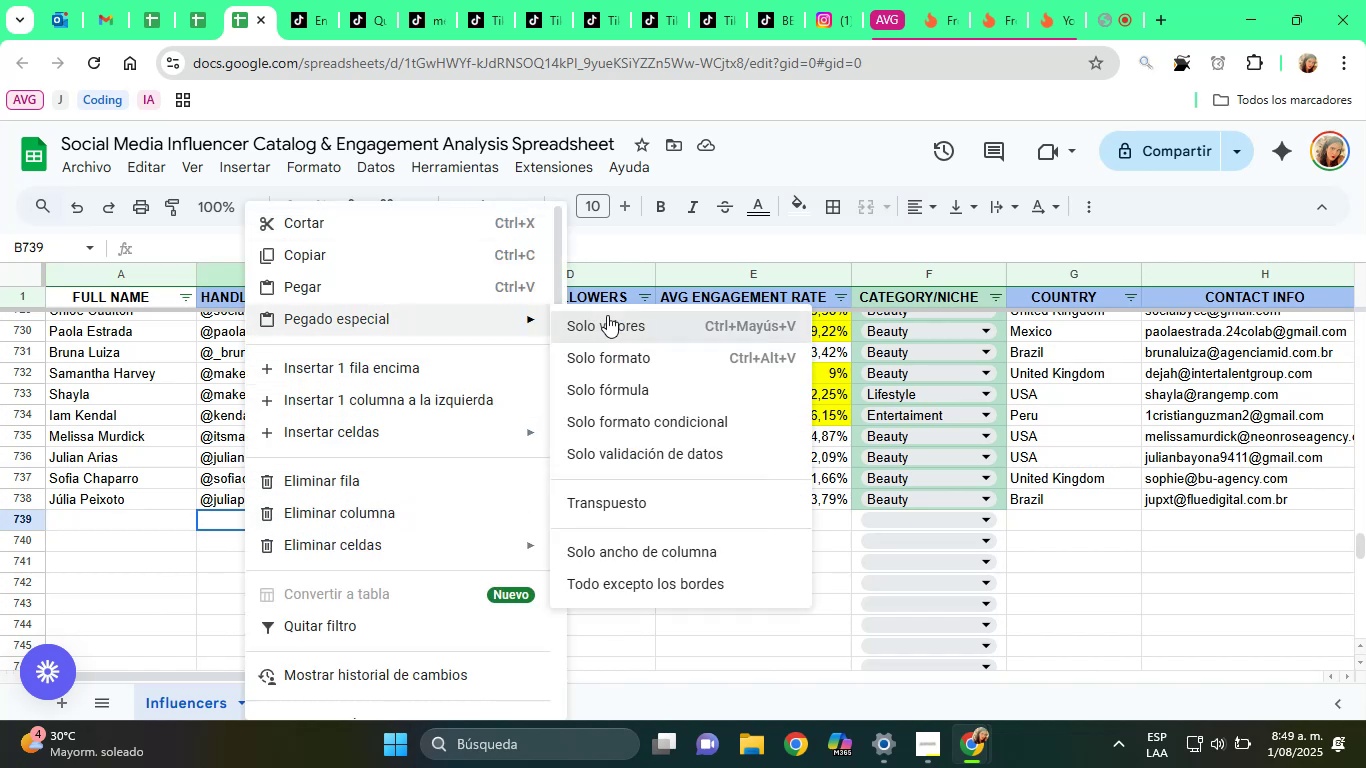 
wait(6.09)
 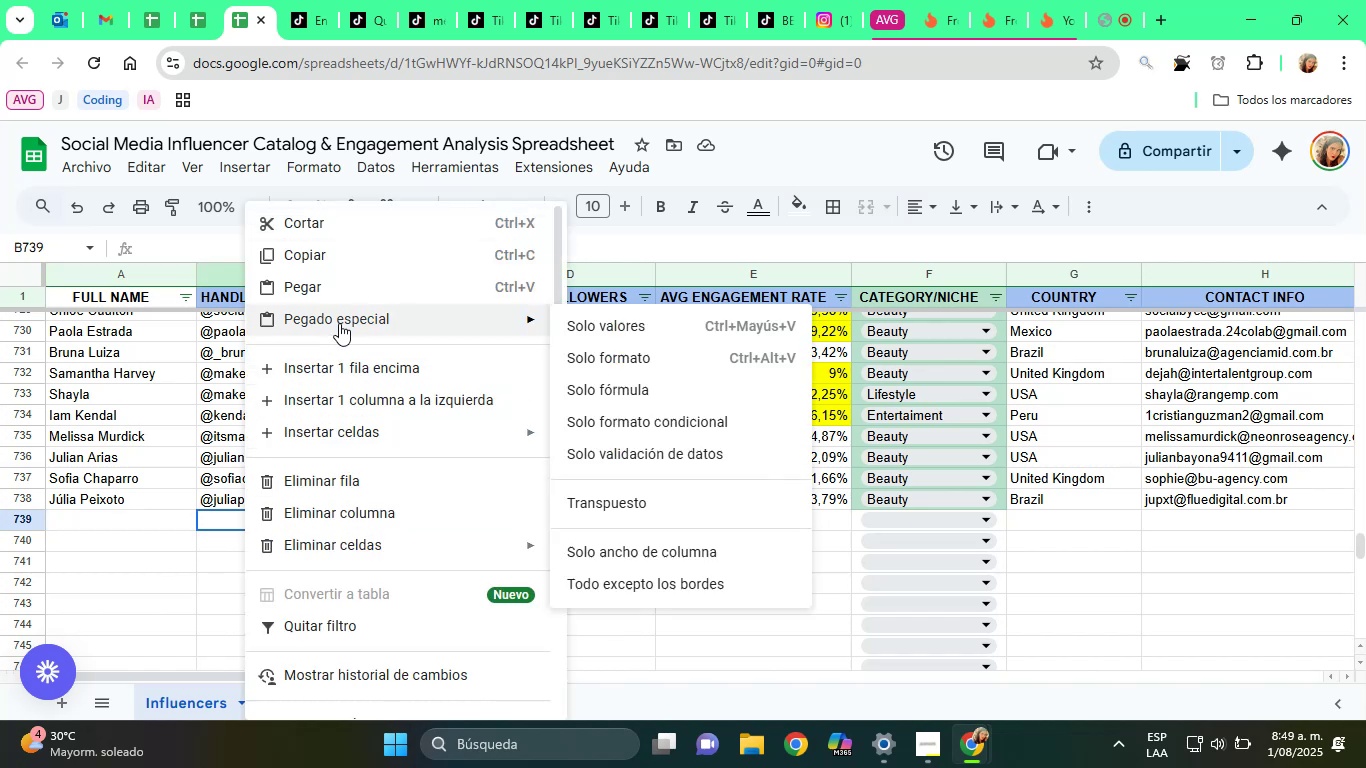 
left_click([134, 248])
 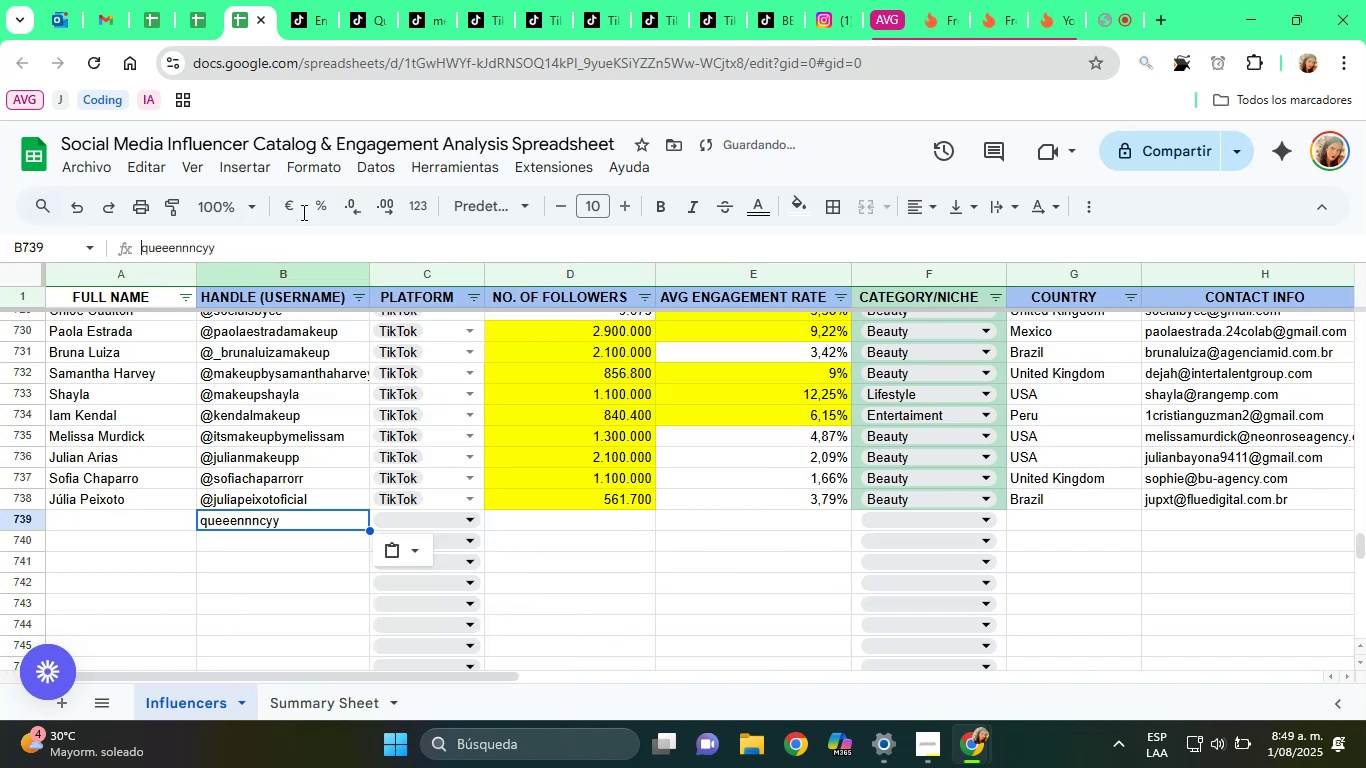 
key(Alt+Control+Q)
 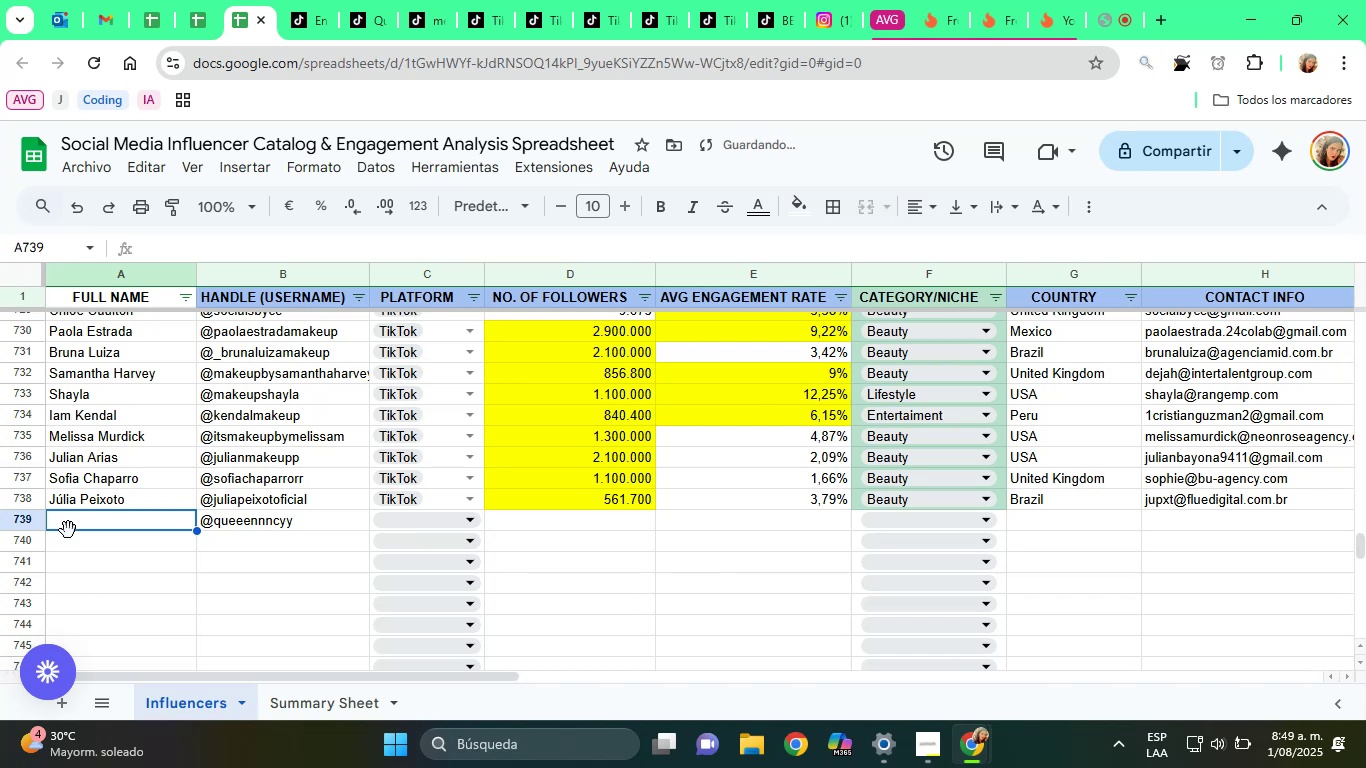 
type(Quency)
key(Tab)
key(Tab)
type(t)
 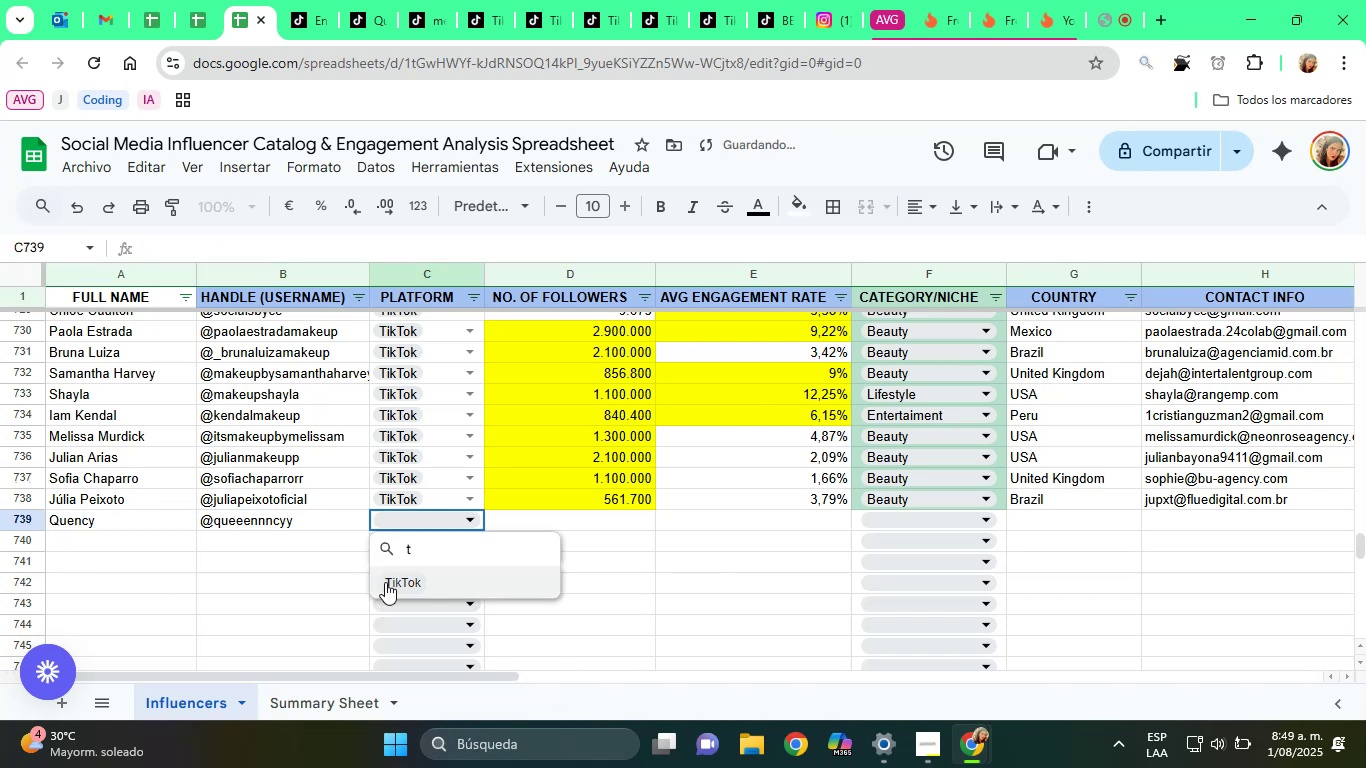 
left_click([416, 577])
 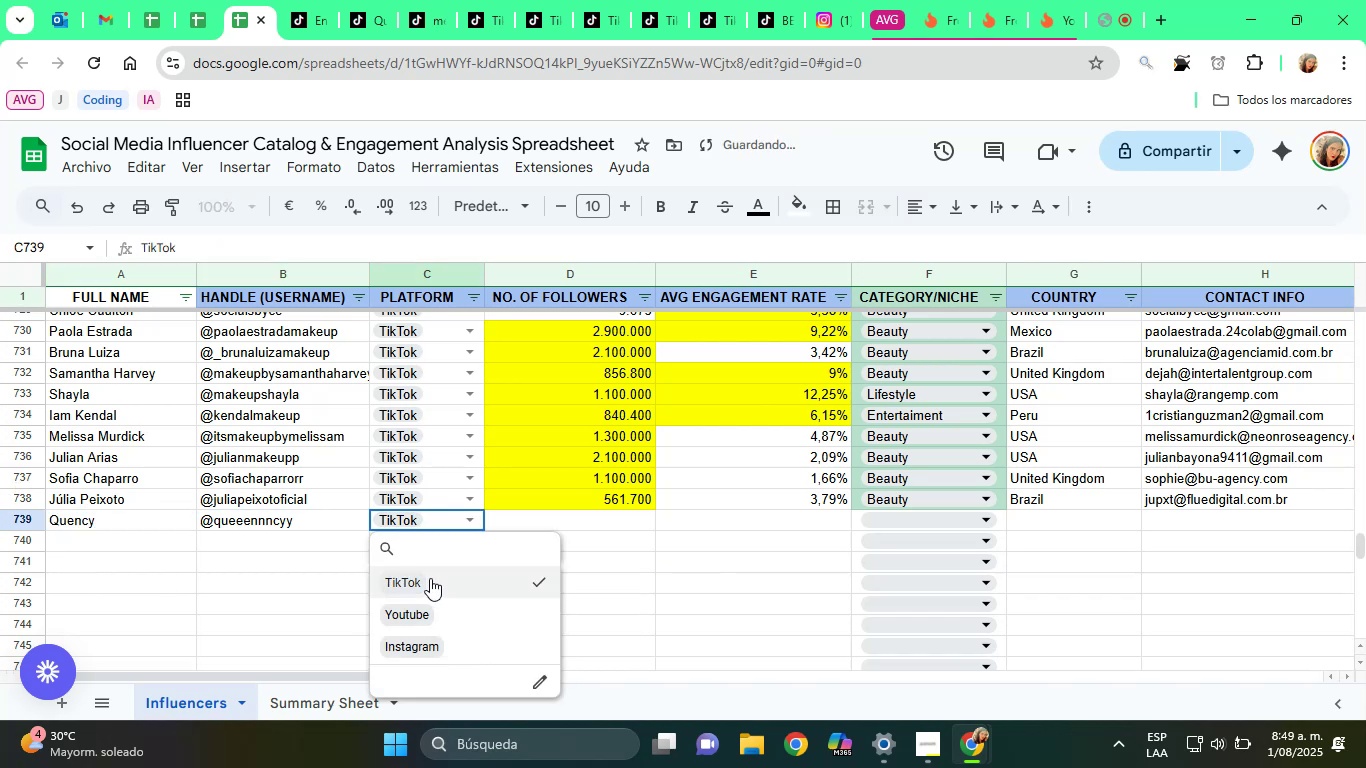 
left_click([586, 522])
 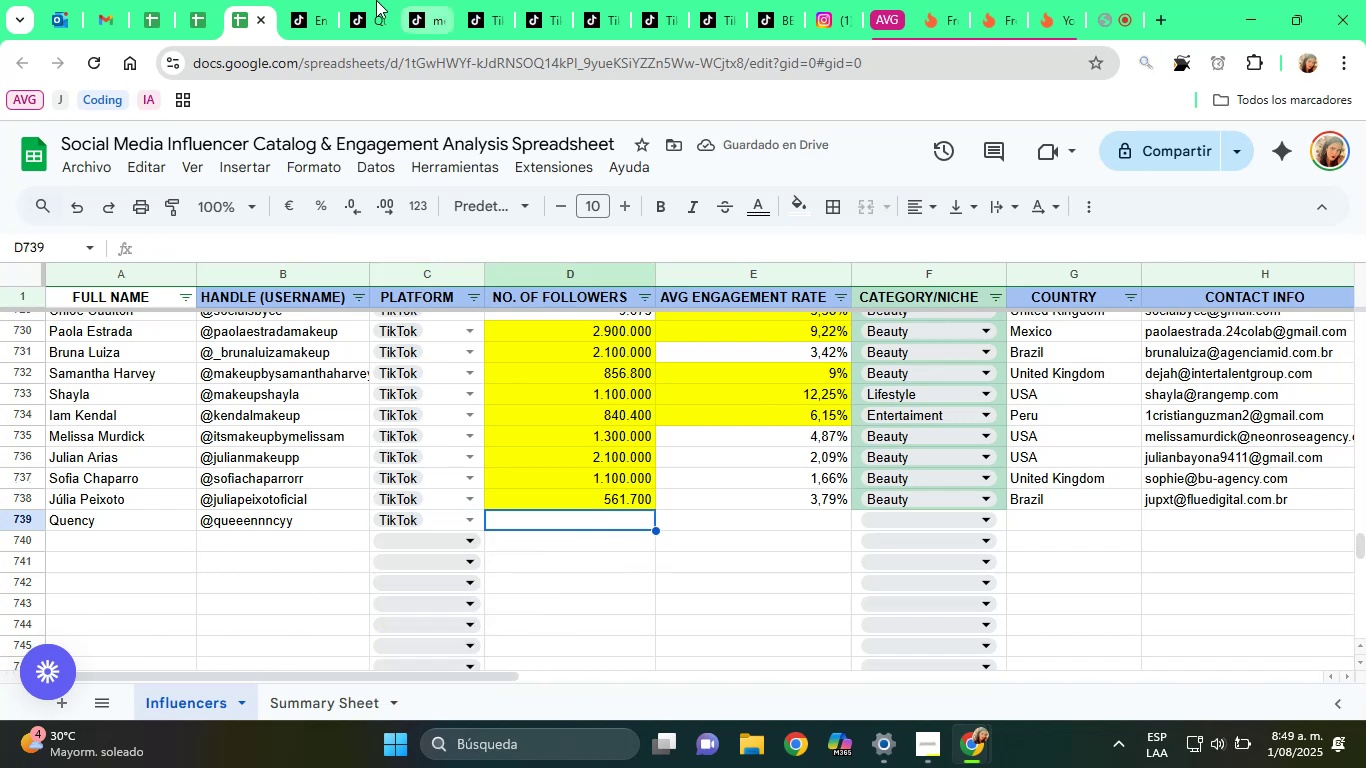 
left_click([352, 0])
 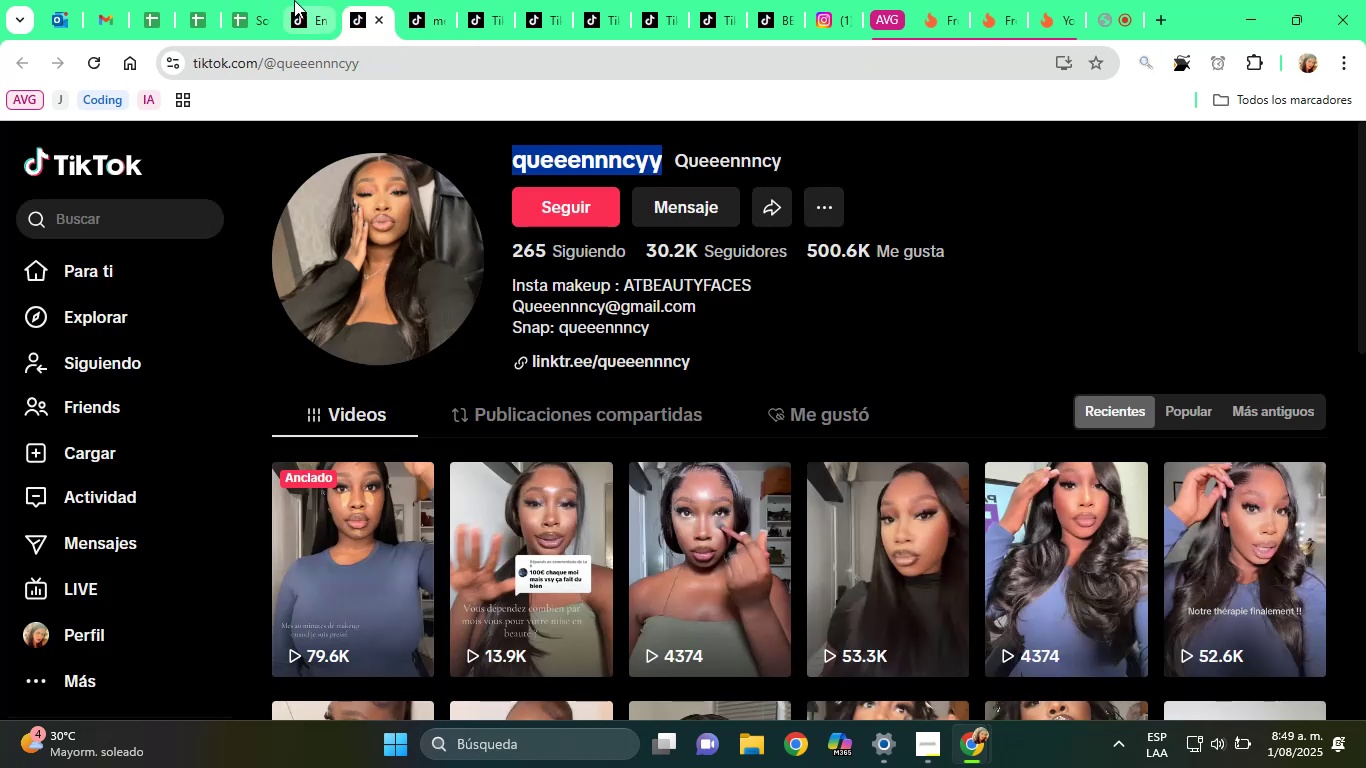 
left_click([255, 0])
 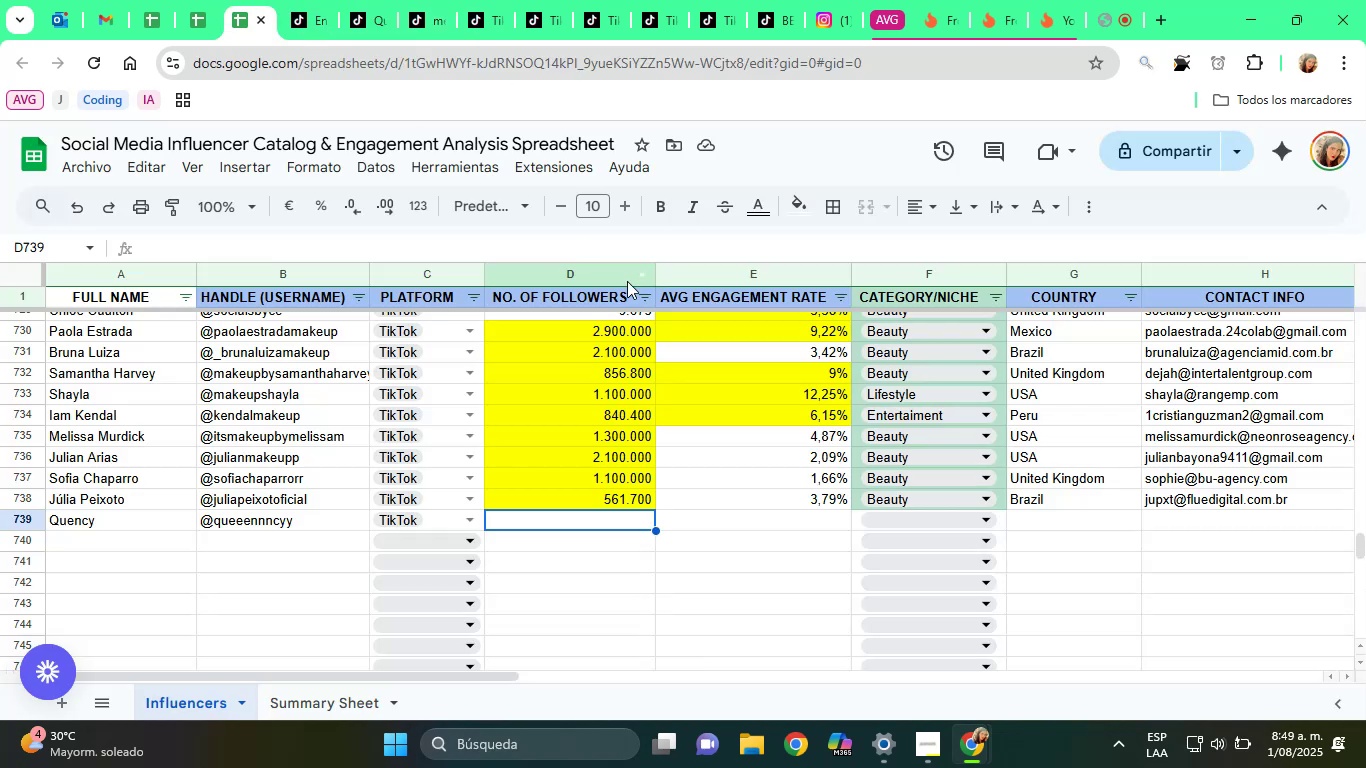 
type(30200)
key(Tab)
 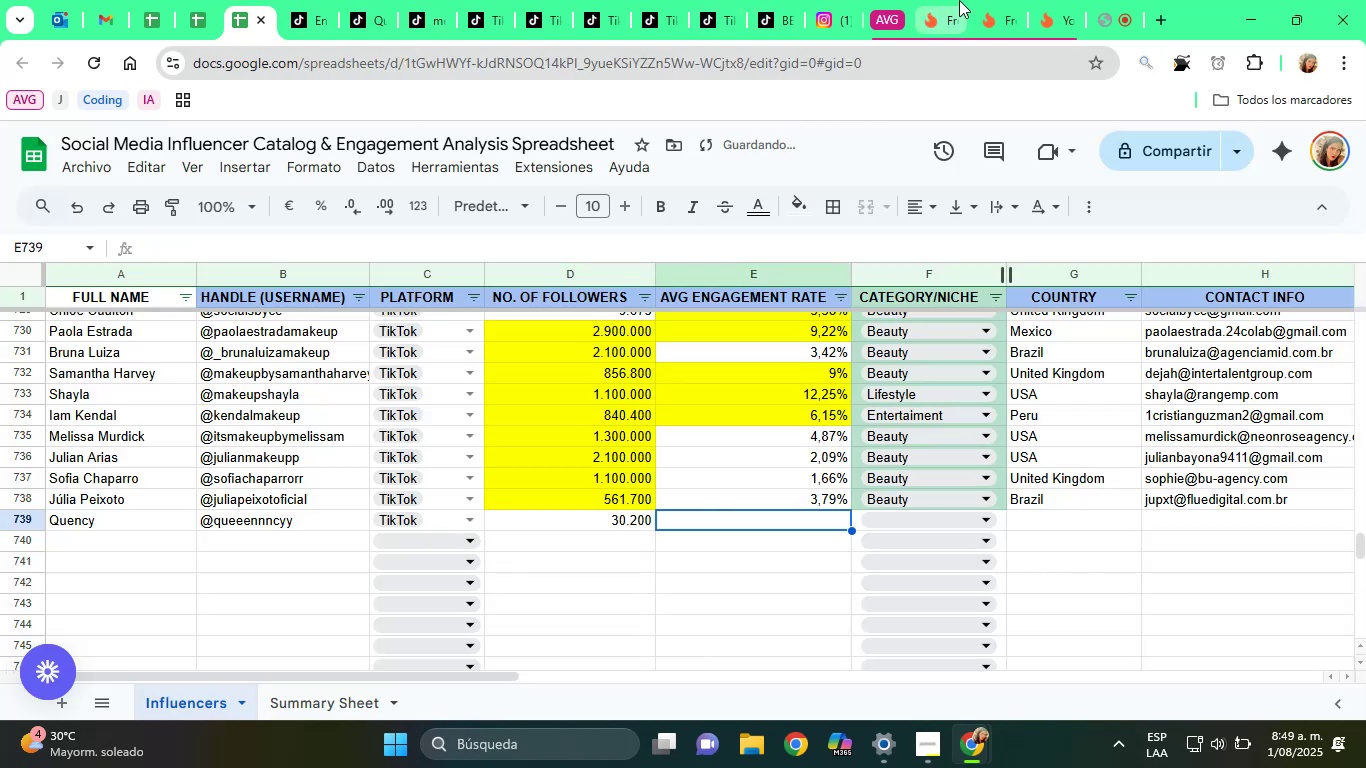 
double_click([993, 0])
 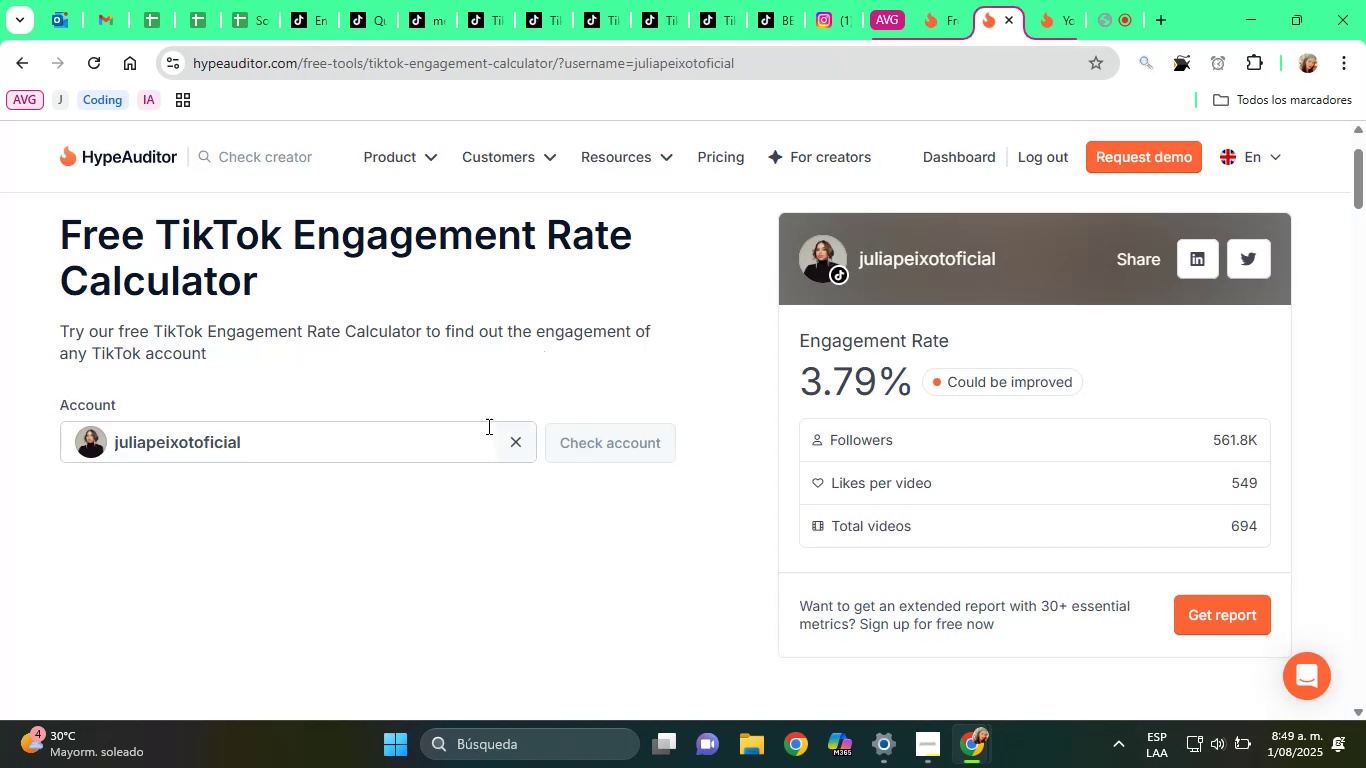 
left_click([522, 441])
 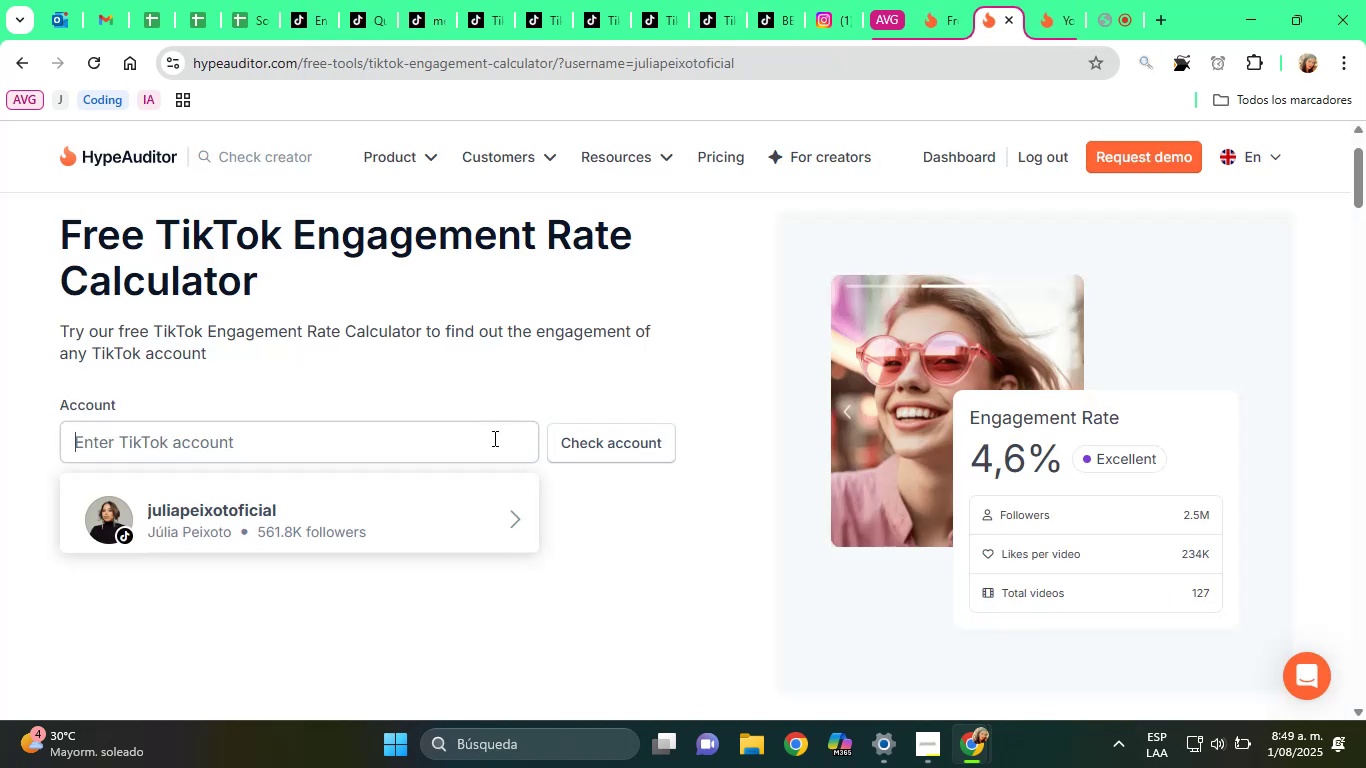 
double_click([491, 438])
 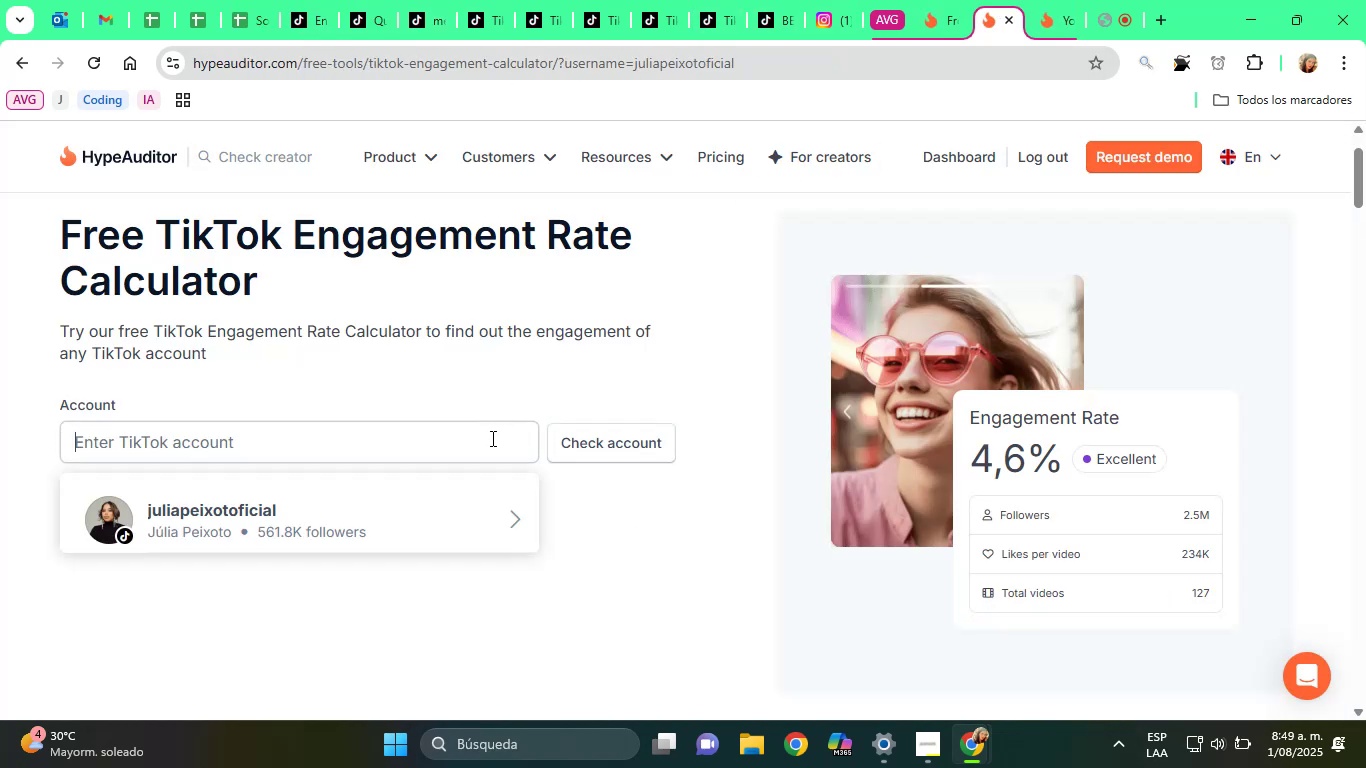 
key(Control+V)
 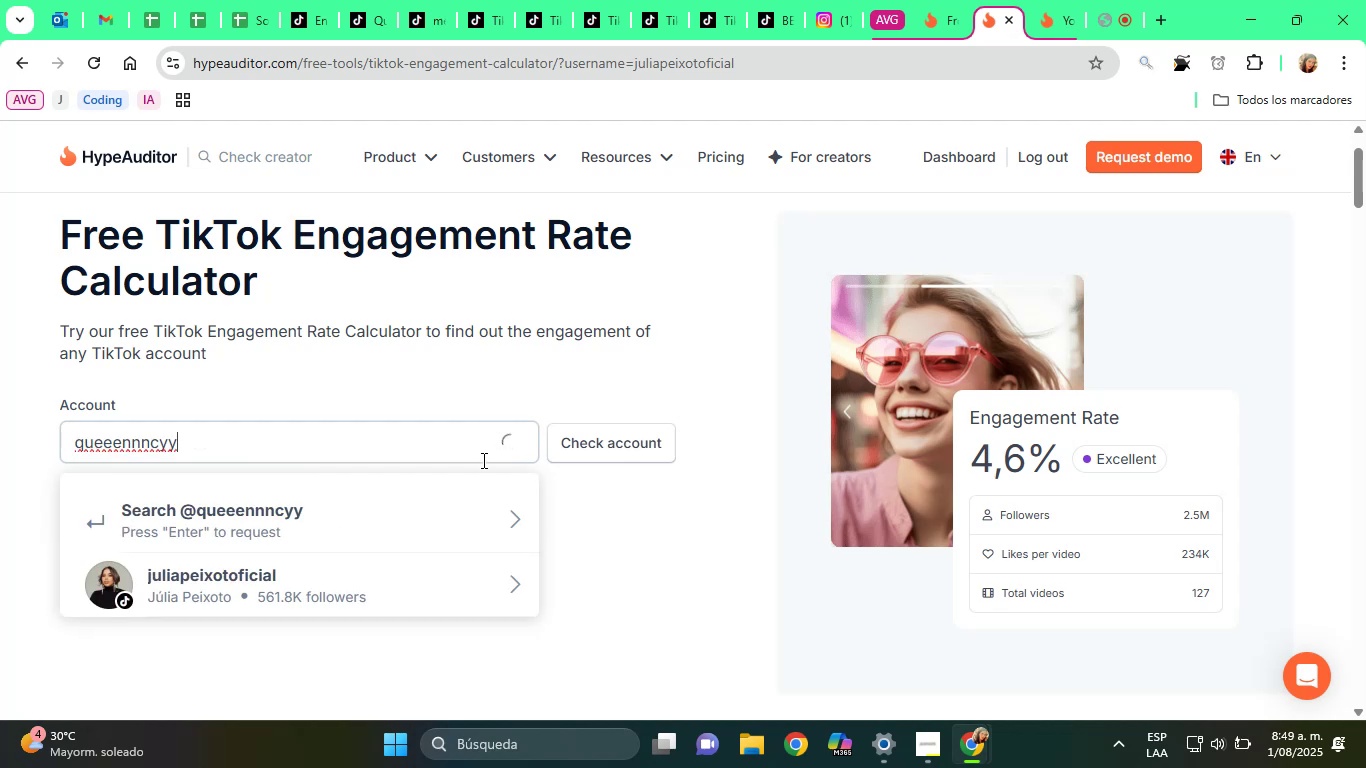 
left_click([297, 566])
 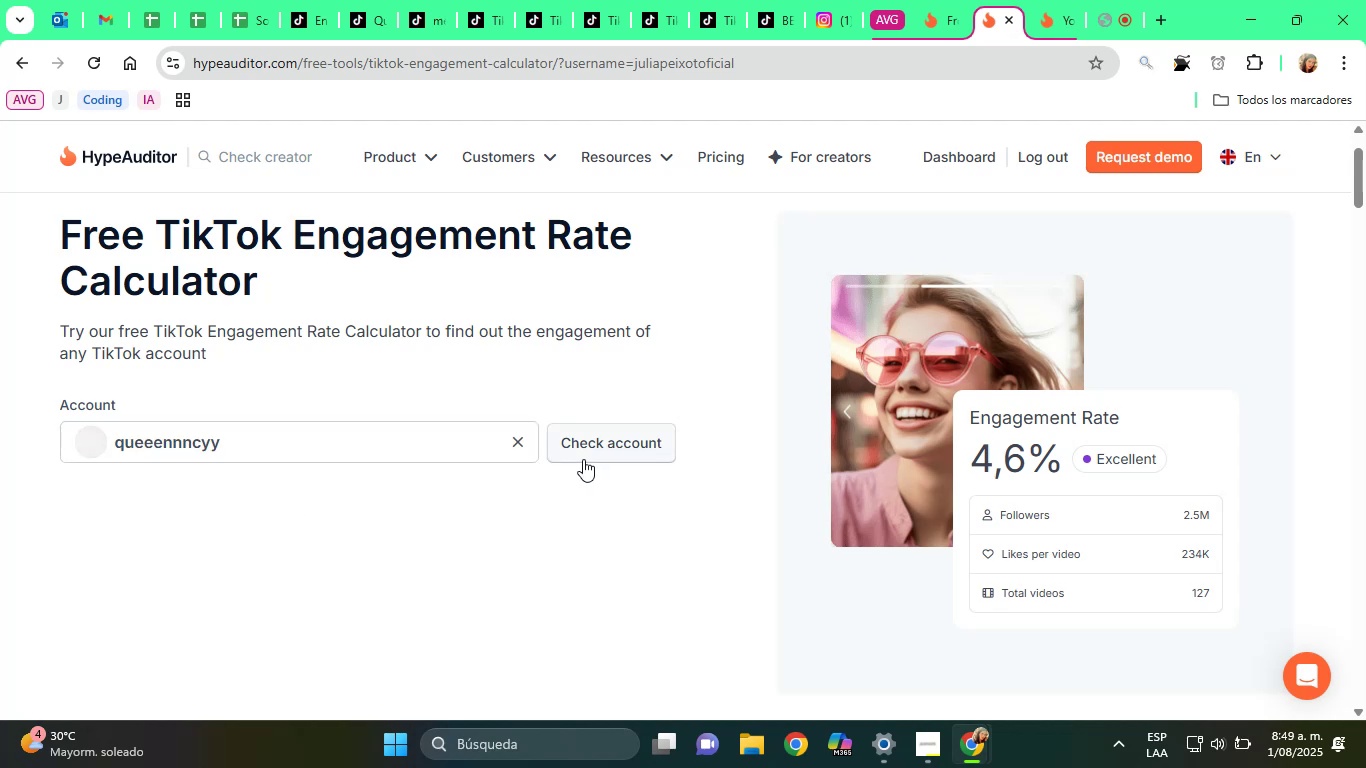 
left_click([625, 445])
 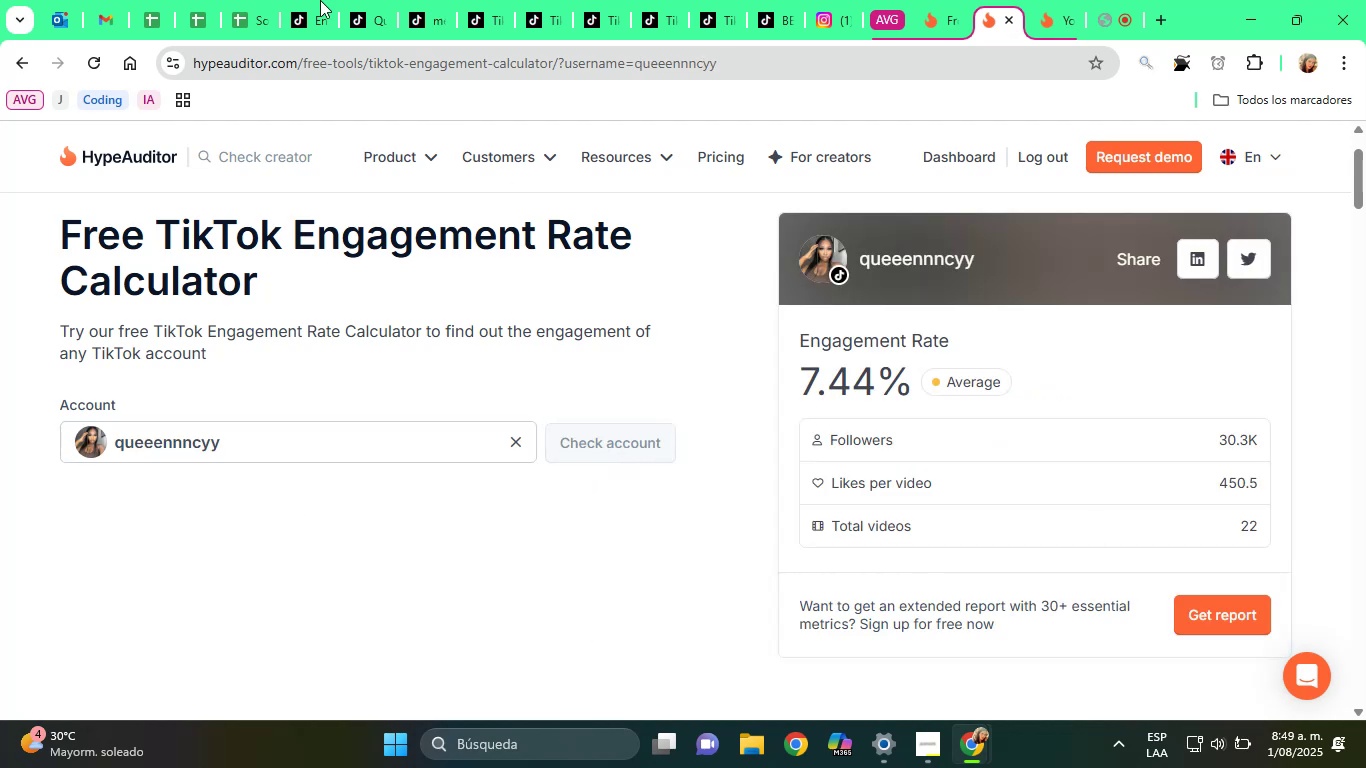 
left_click([271, 0])
 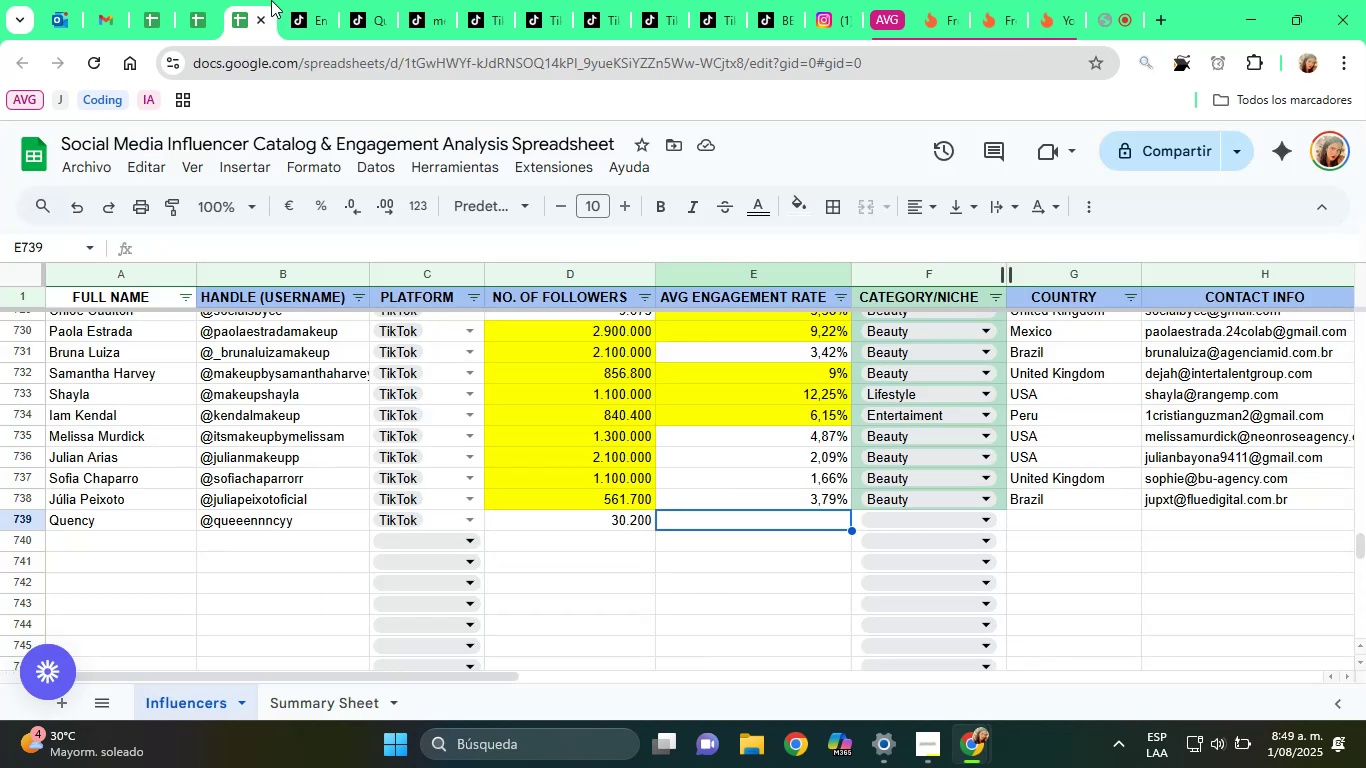 
type(7,44%)
 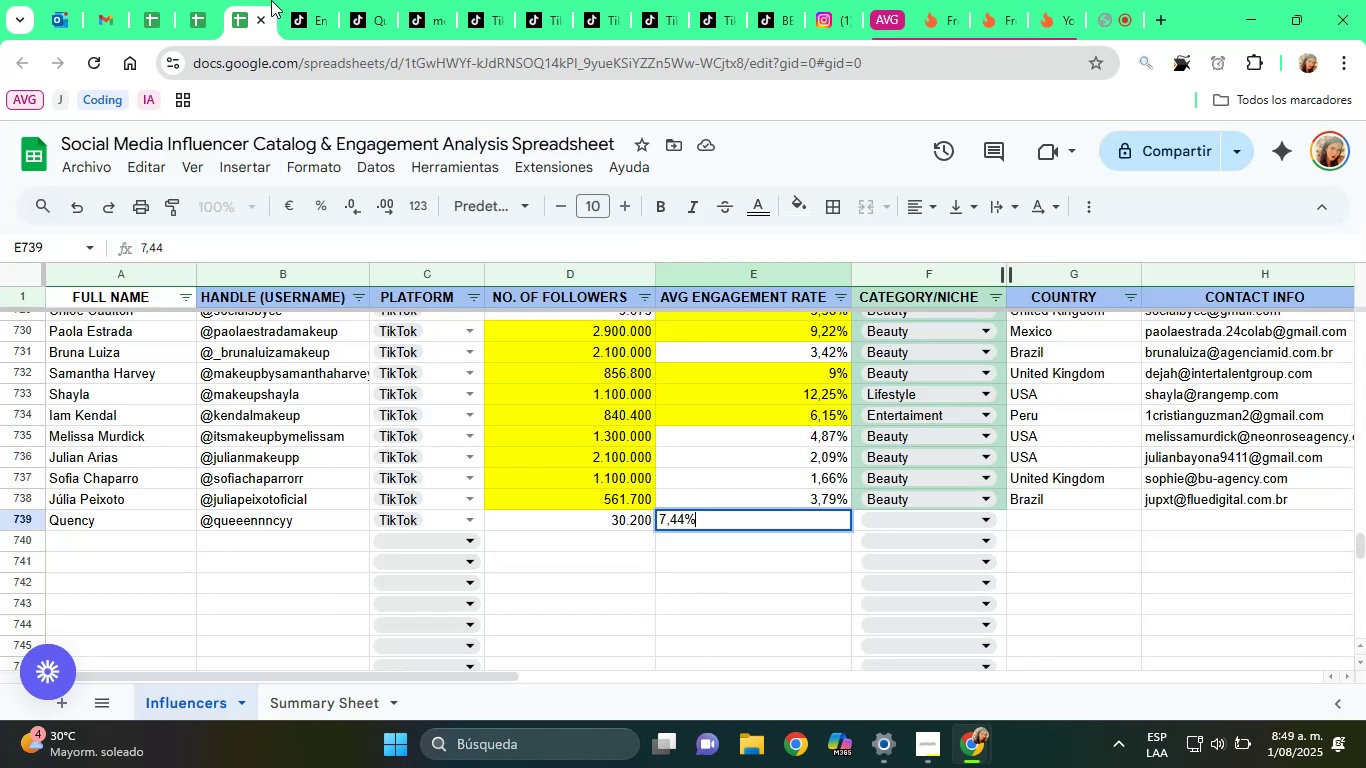 
key(Enter)
 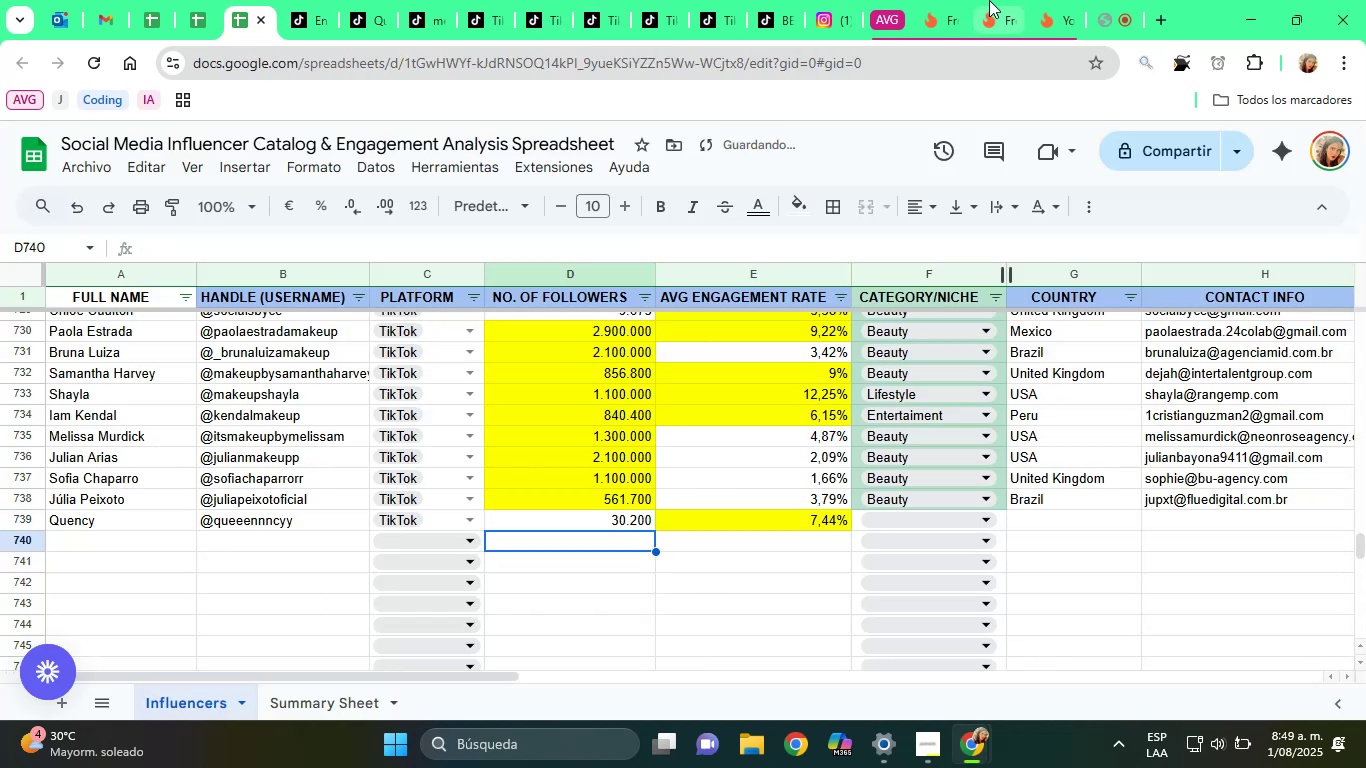 
left_click([989, 0])
 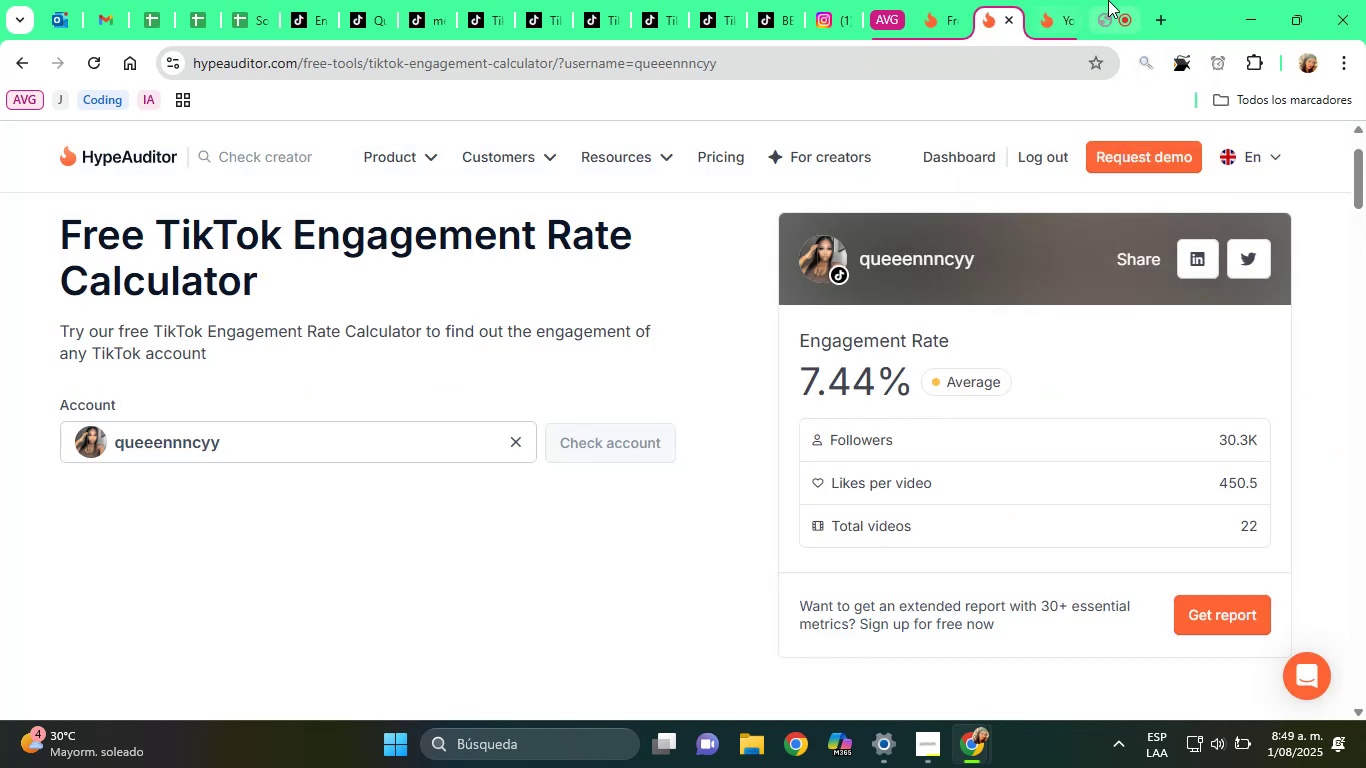 
left_click([1110, 0])
 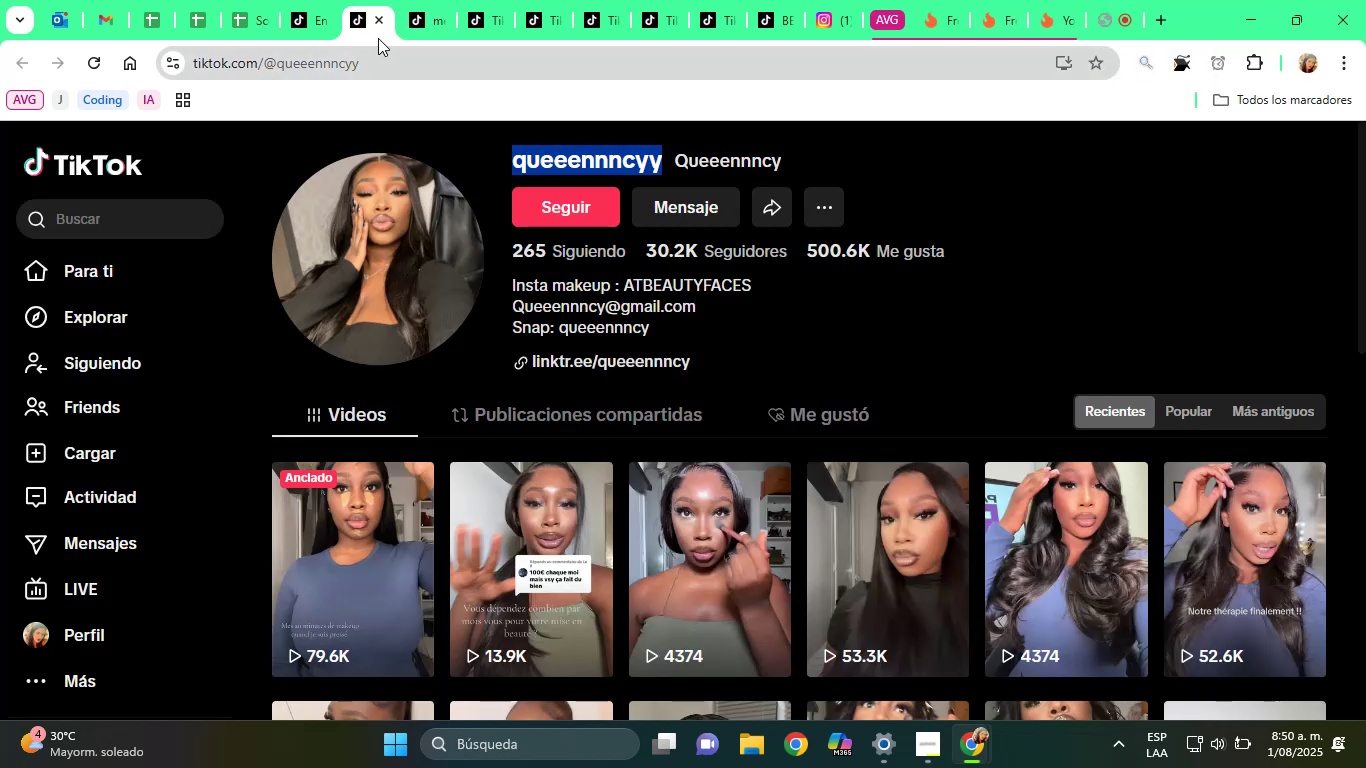 
double_click([658, 305])
 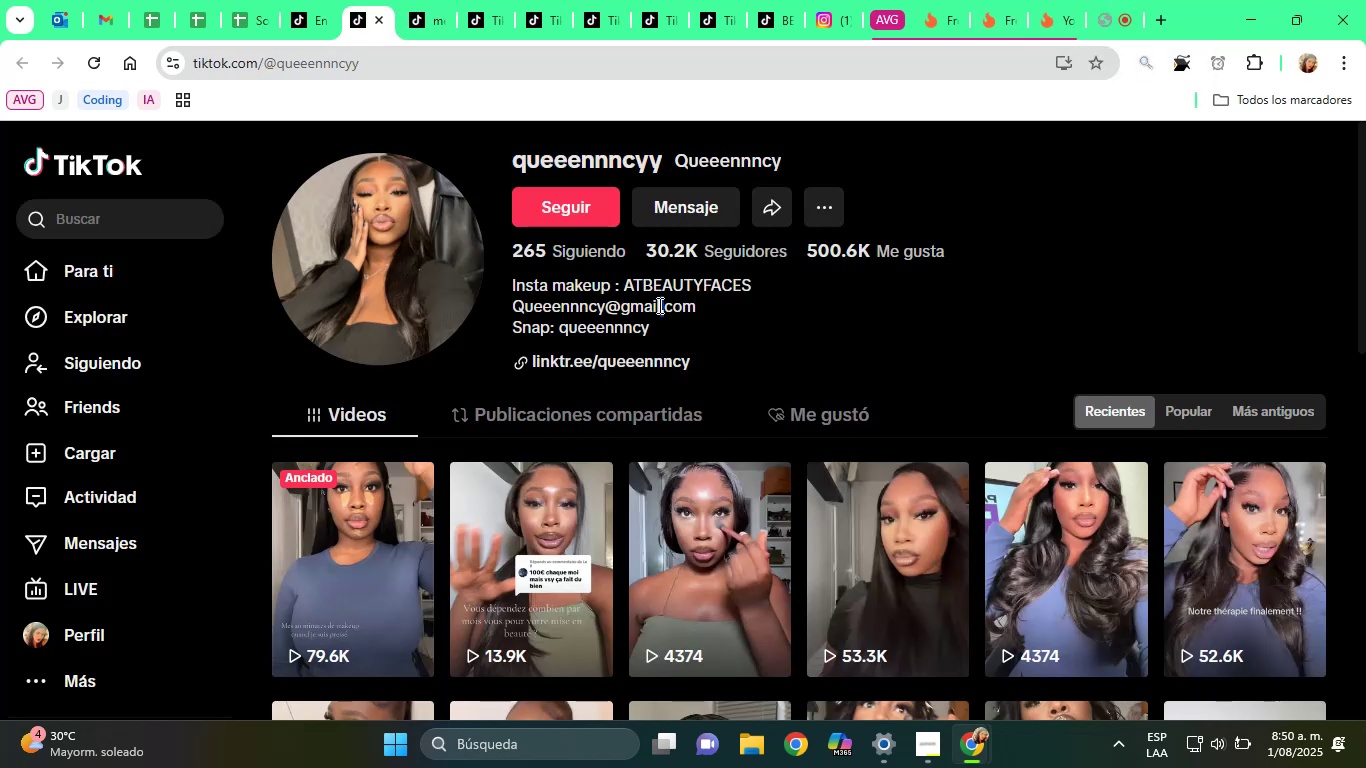 
triple_click([658, 305])
 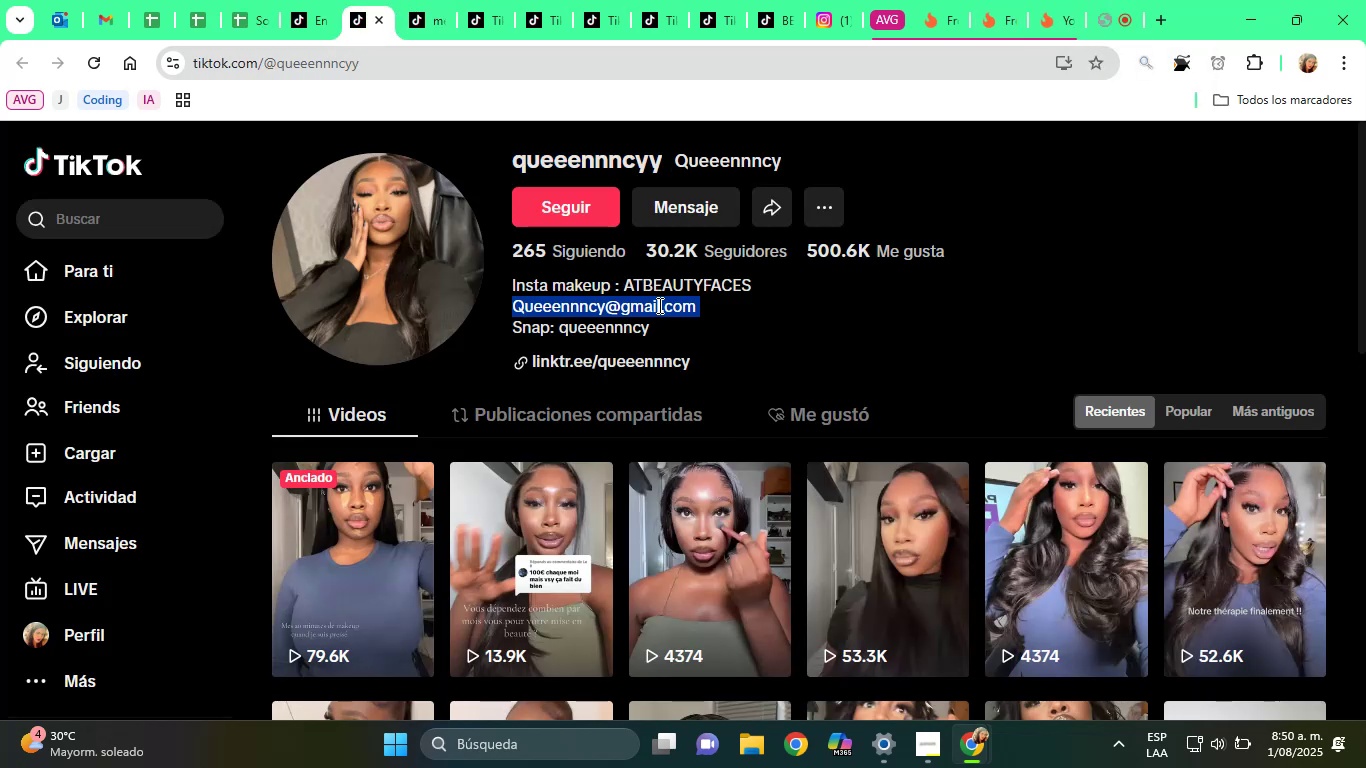 
triple_click([658, 305])
 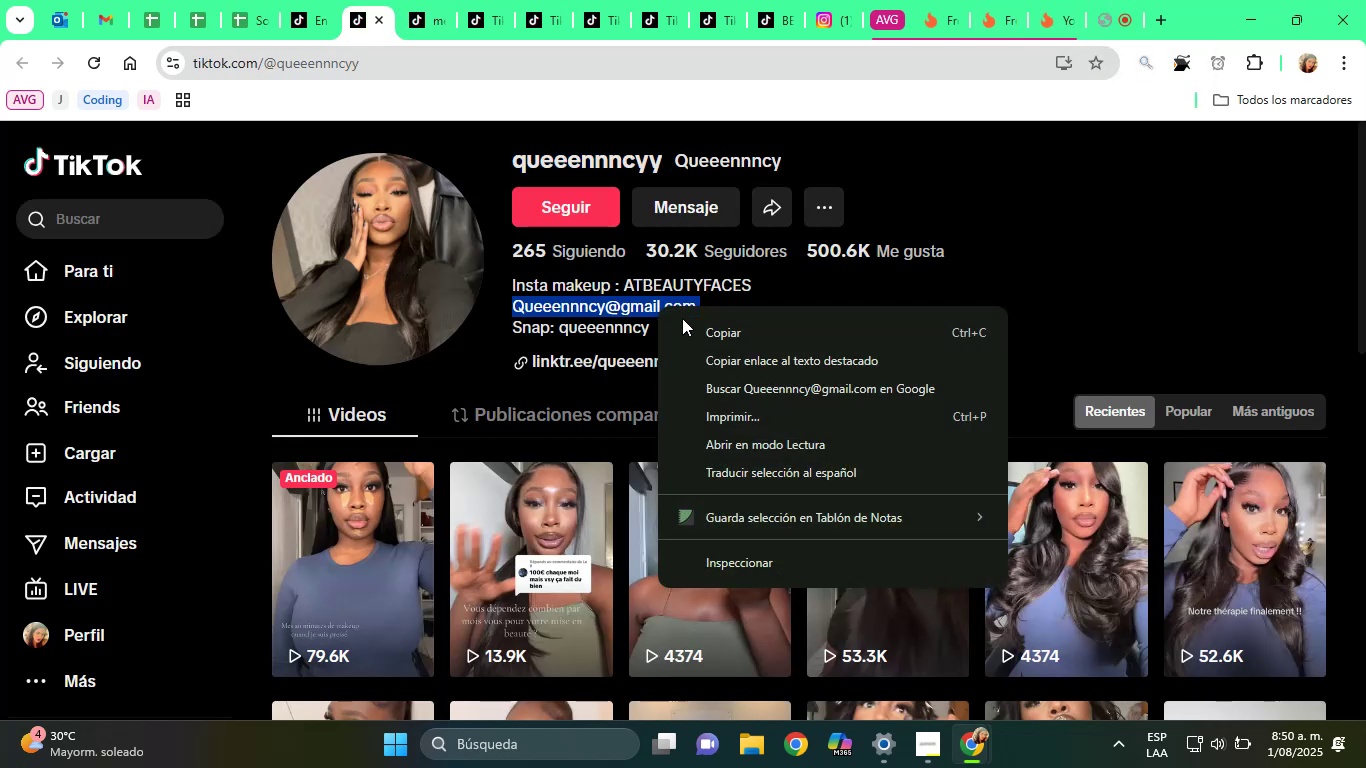 
left_click([707, 325])
 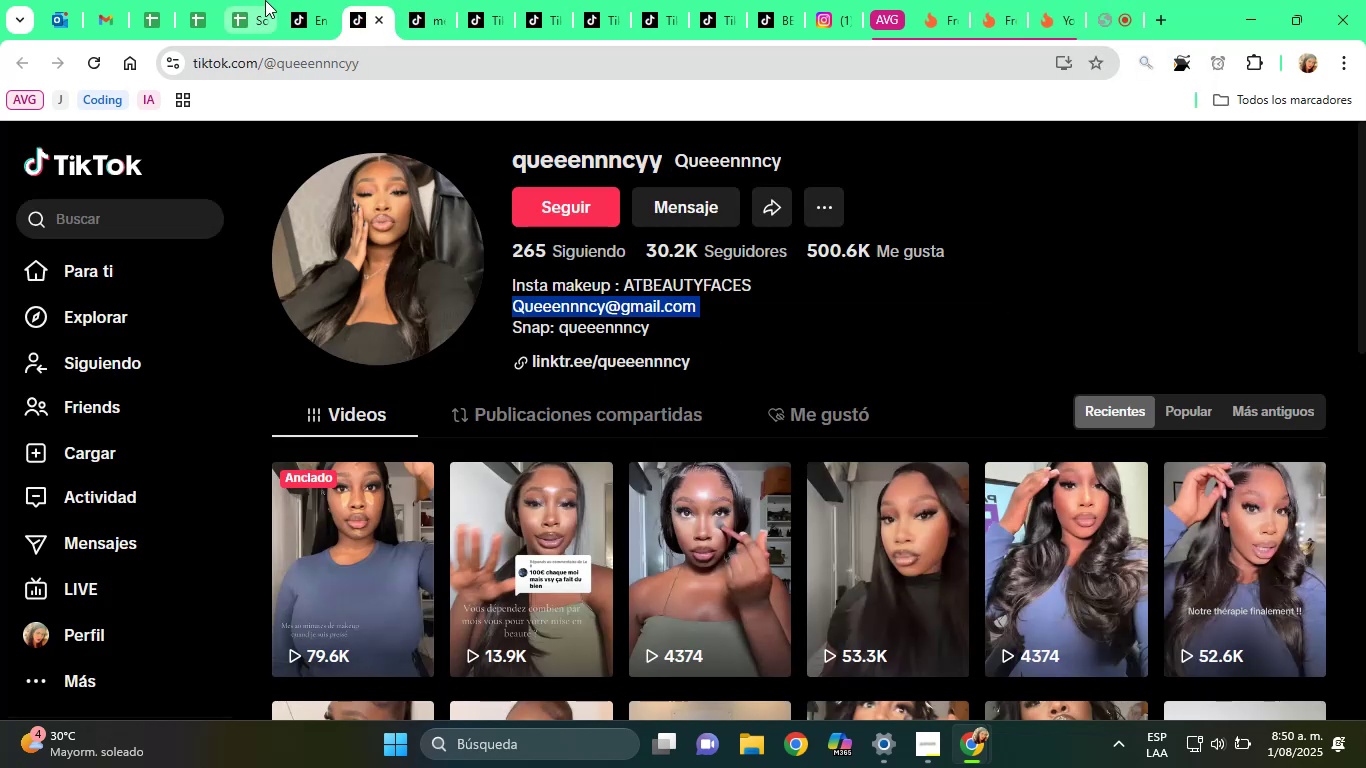 
left_click([247, 0])
 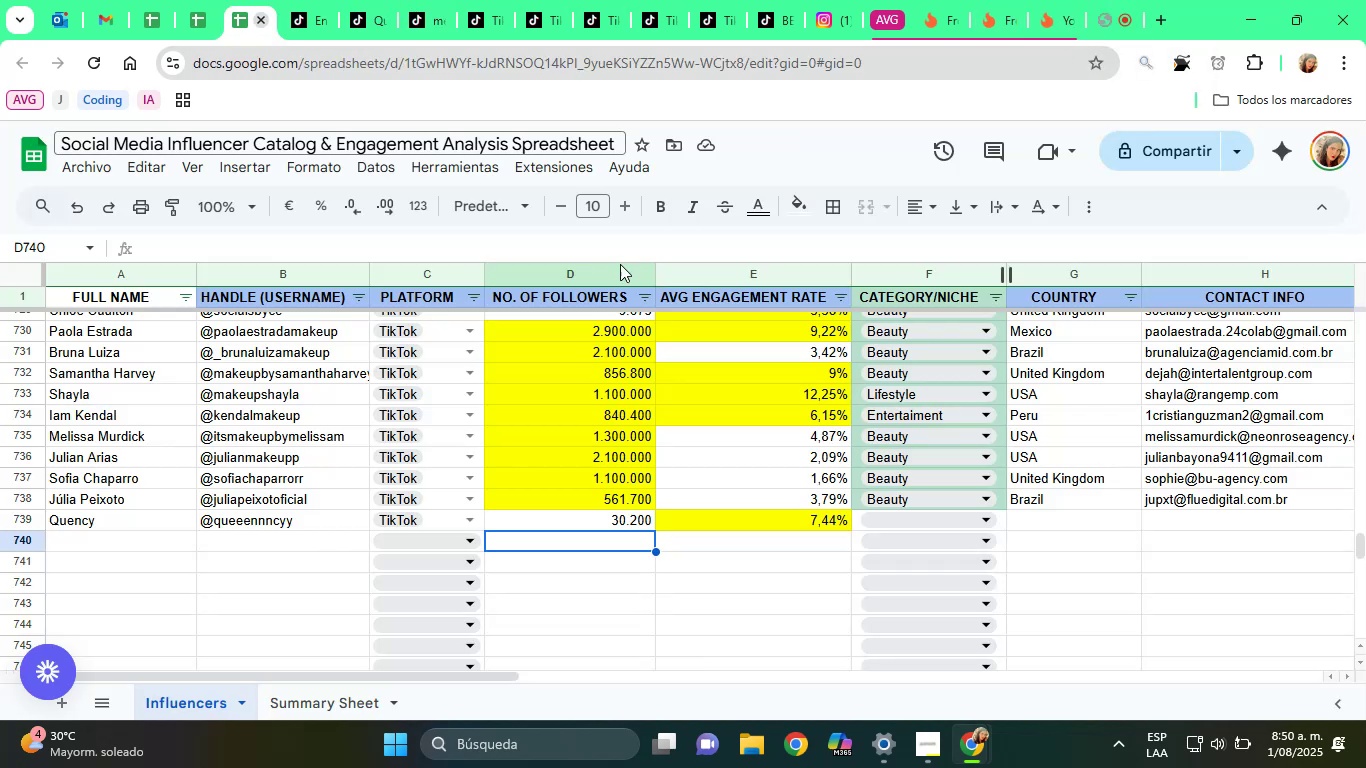 
key(ArrowUp)
 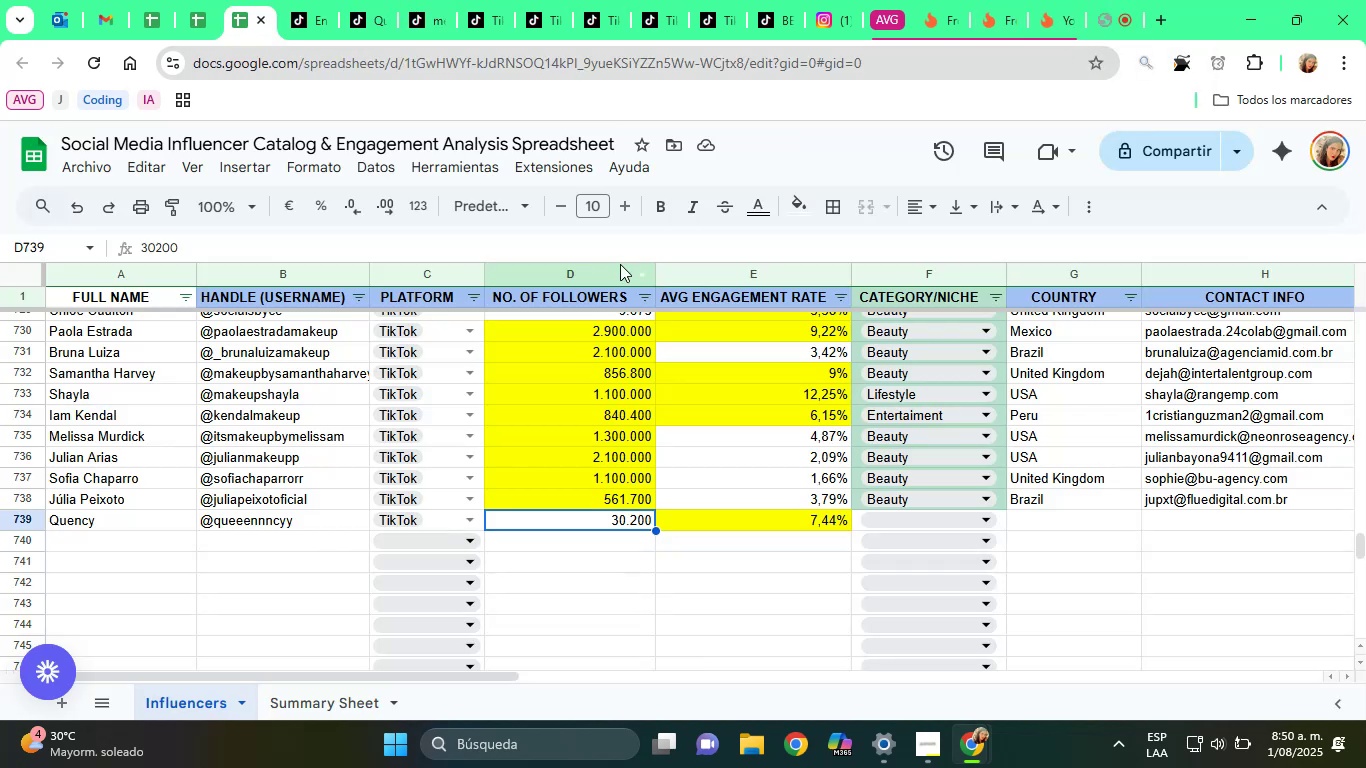 
key(ArrowRight)
 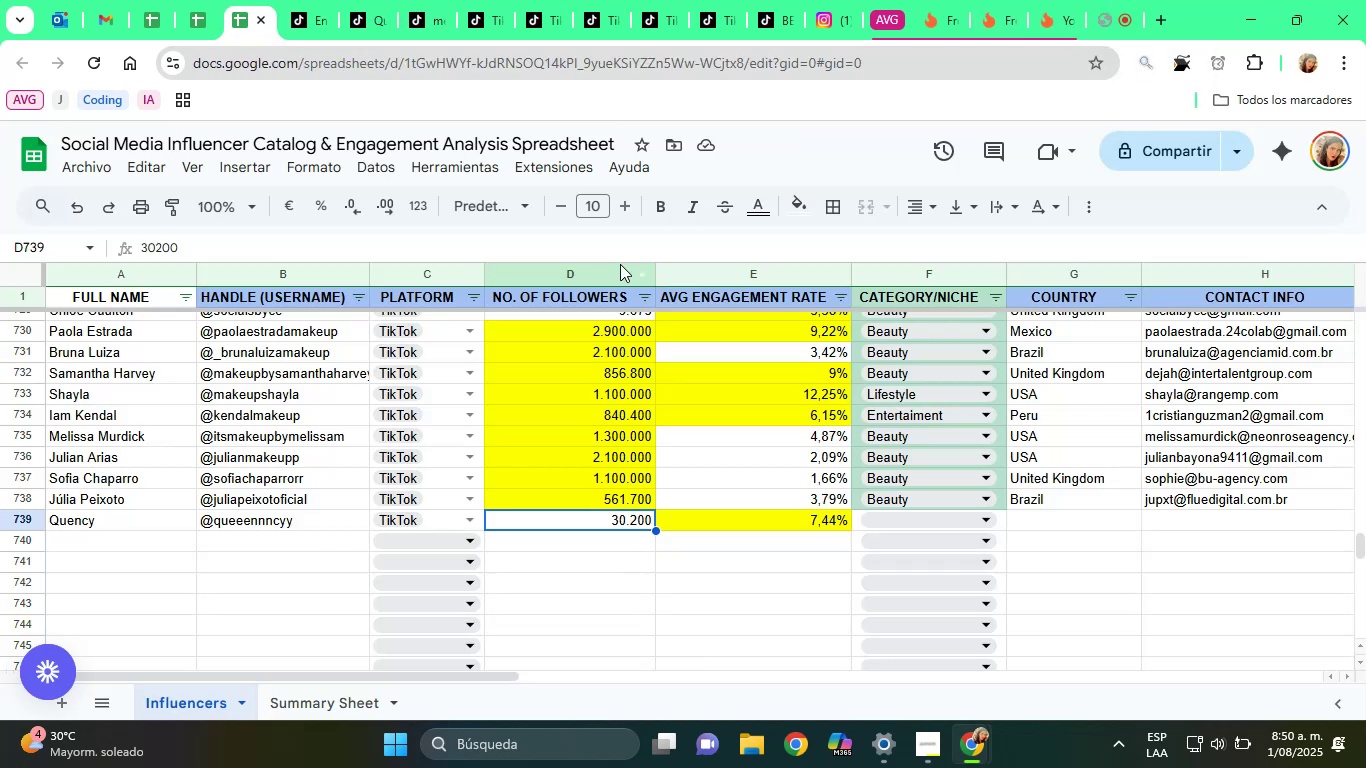 
key(ArrowRight)
 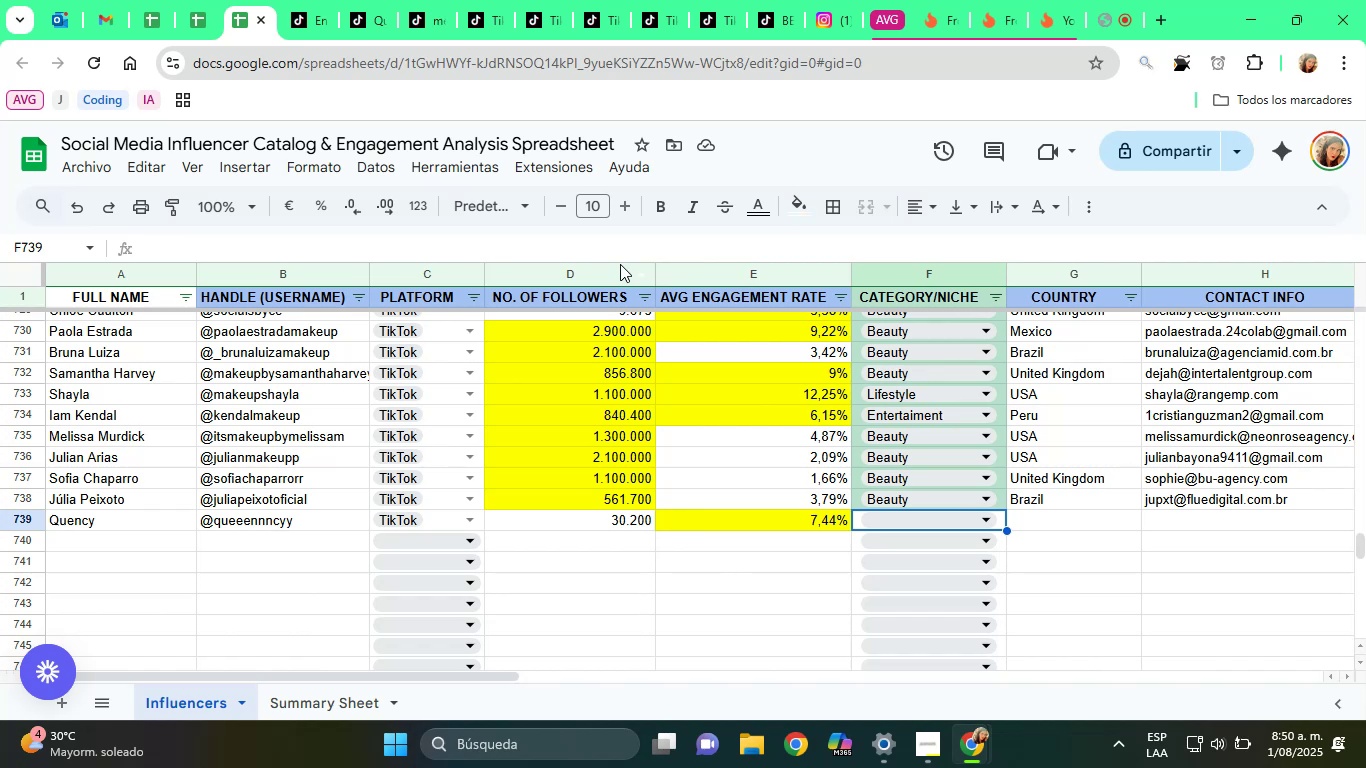 
key(Shift+ShiftRight)
 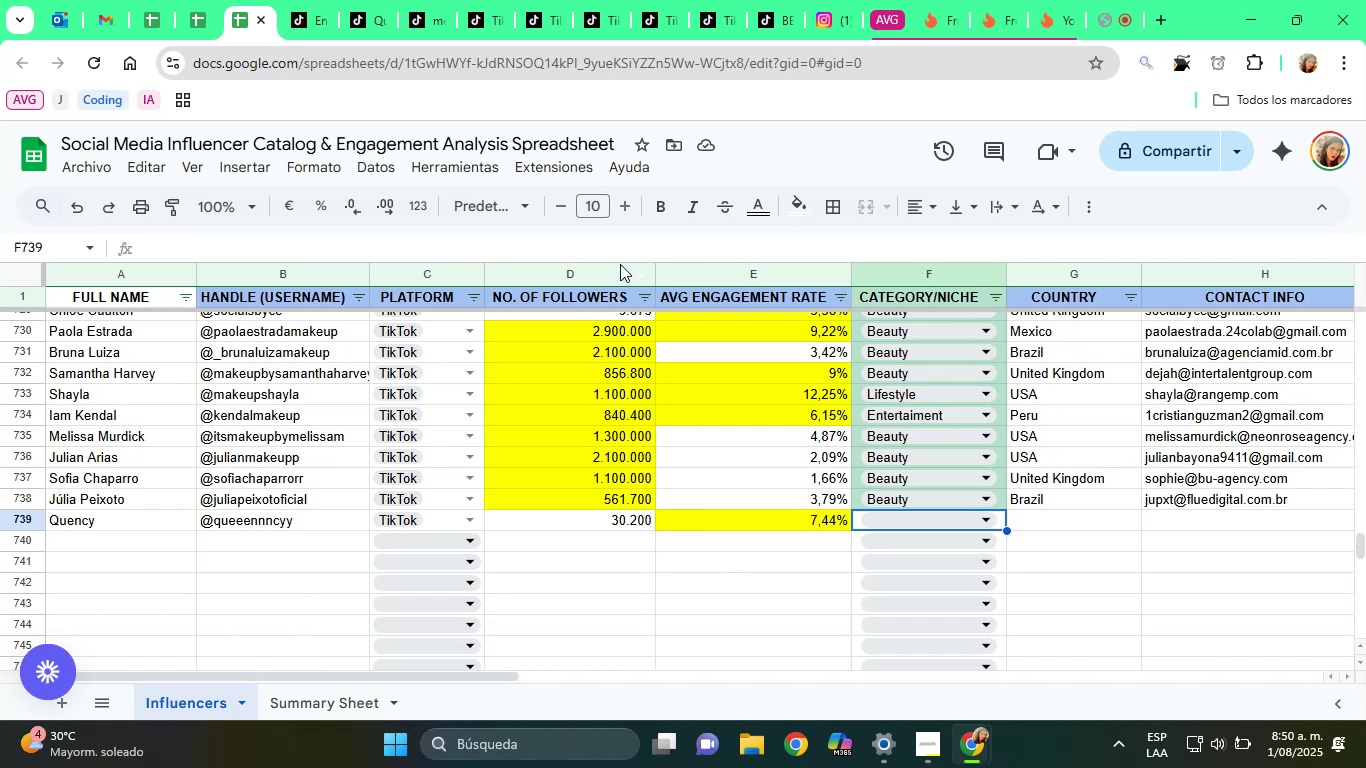 
key(Shift+B)
 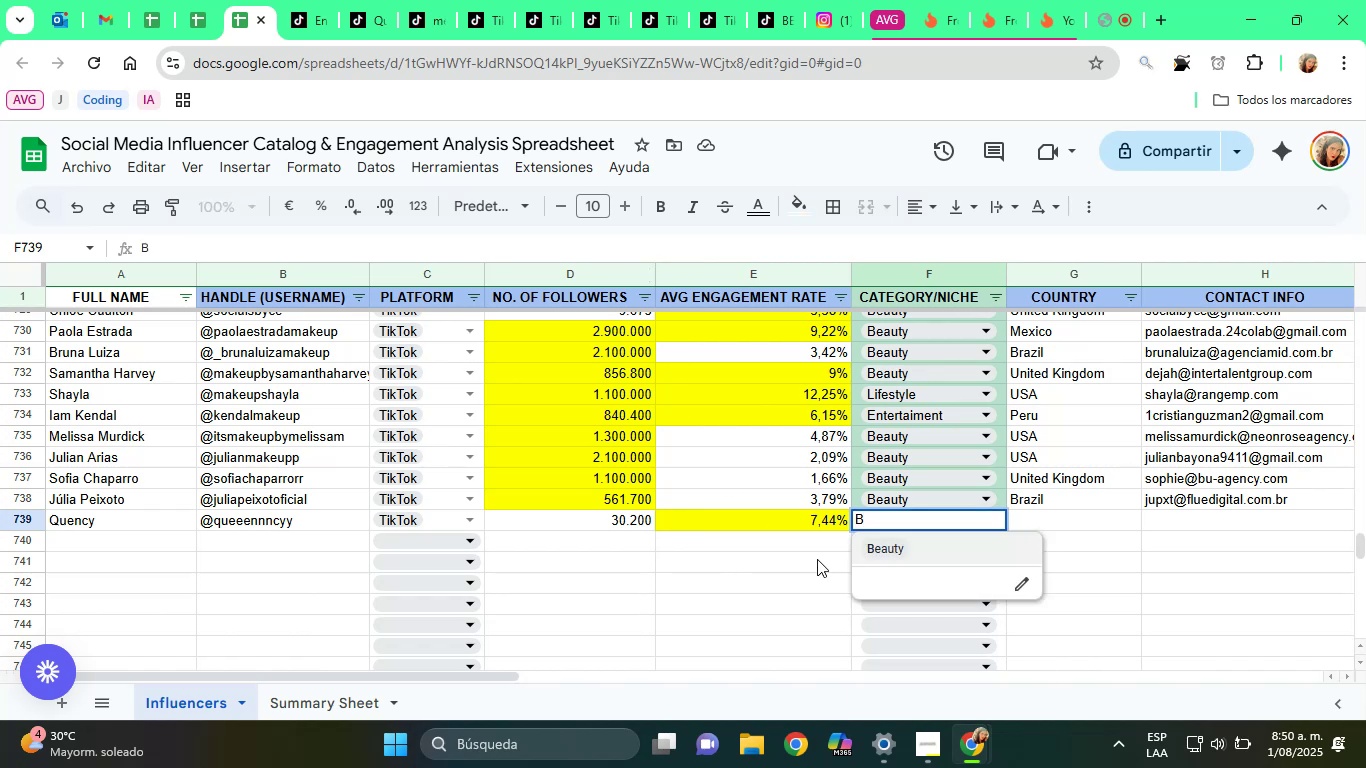 
left_click([916, 546])
 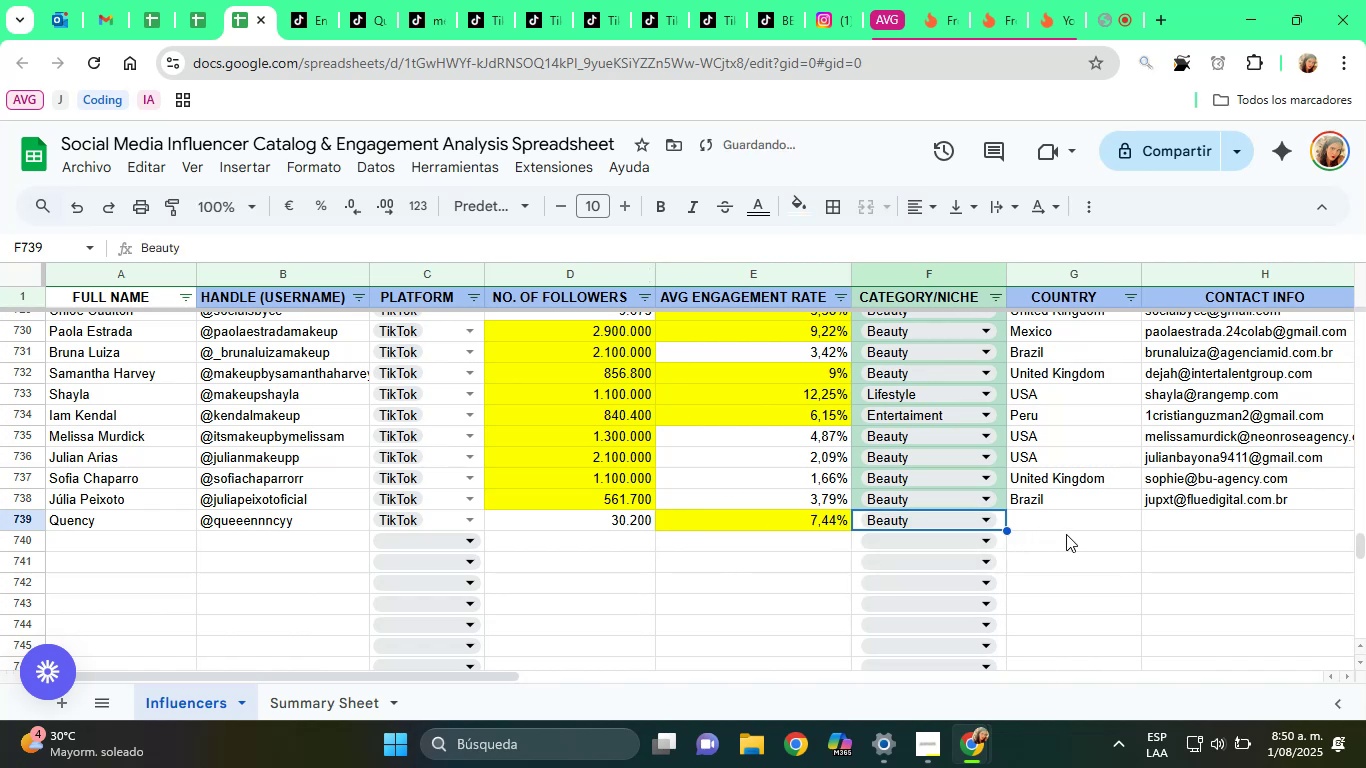 
left_click([1080, 519])
 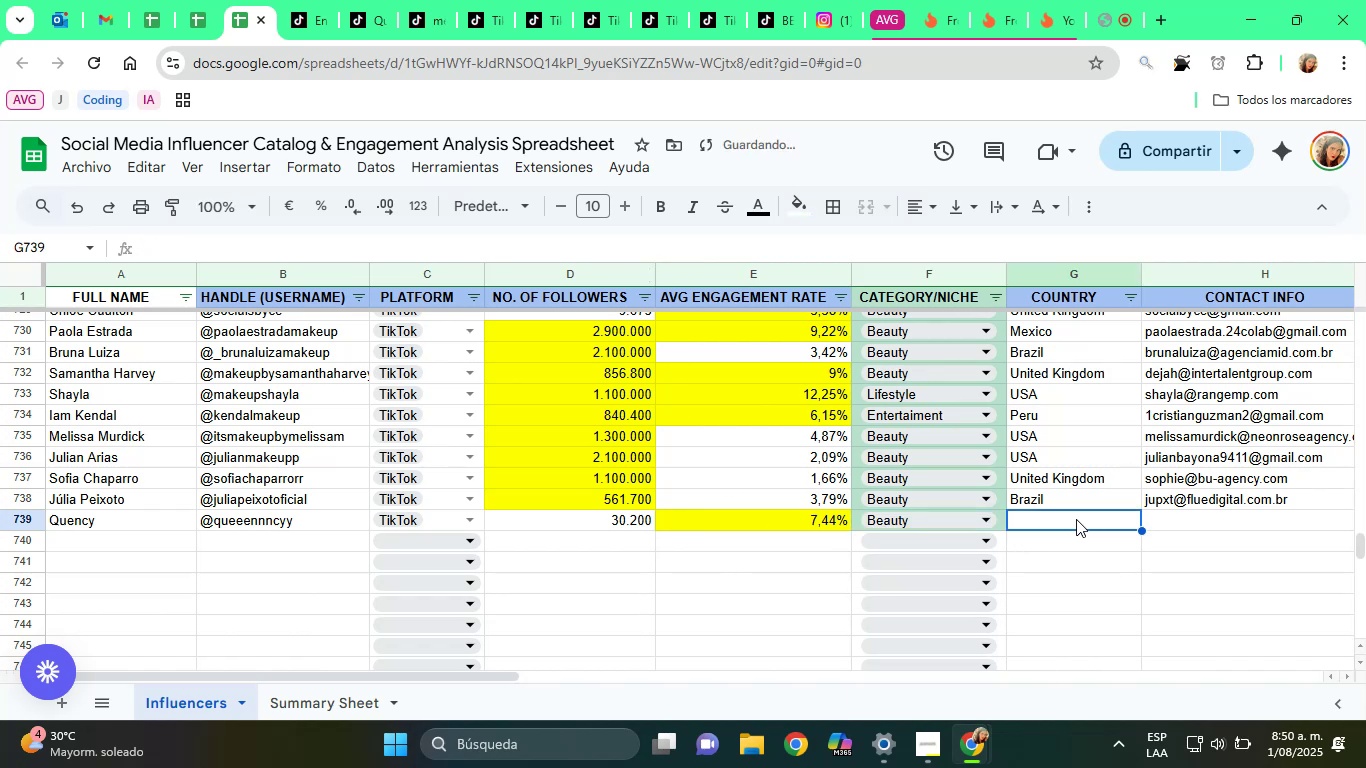 
type(USA)
key(Tab)
 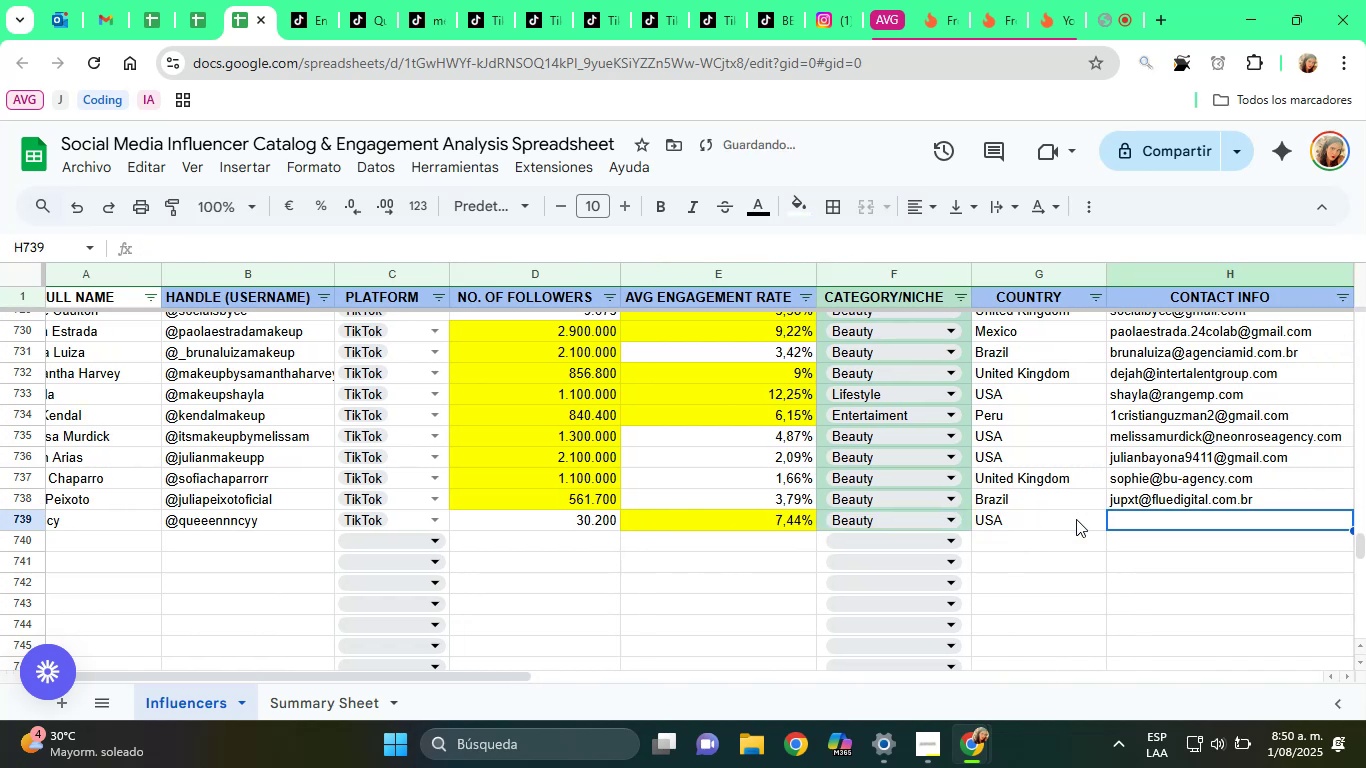 
key(Control+V)
 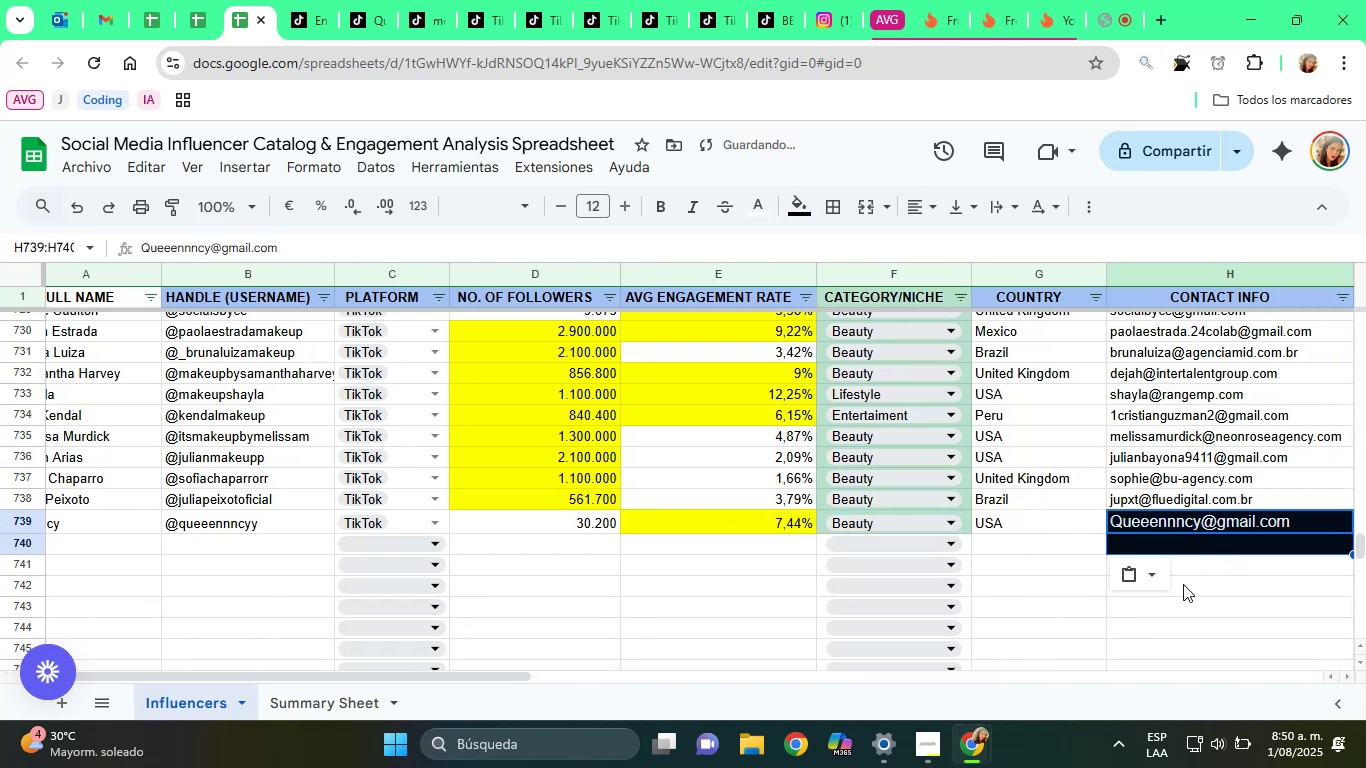 
left_click([1140, 580])
 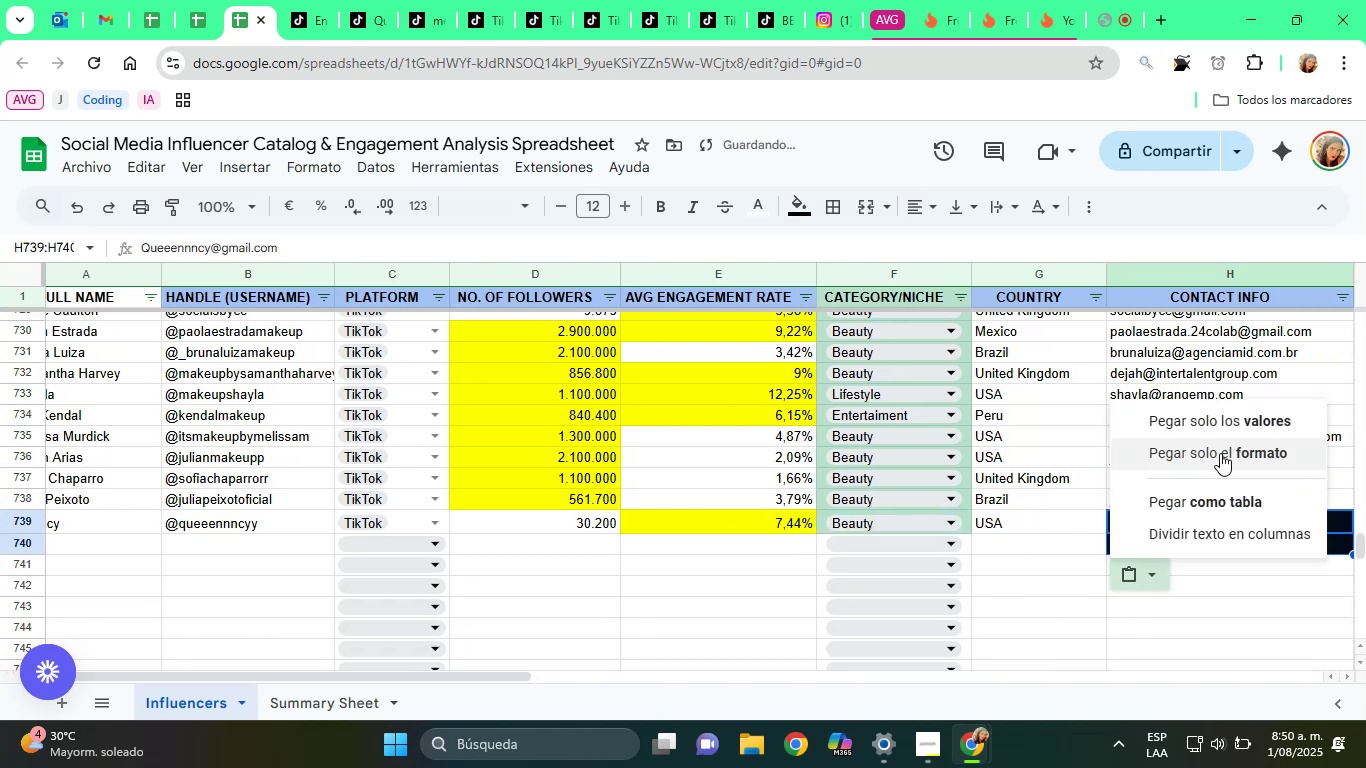 
left_click([1203, 427])
 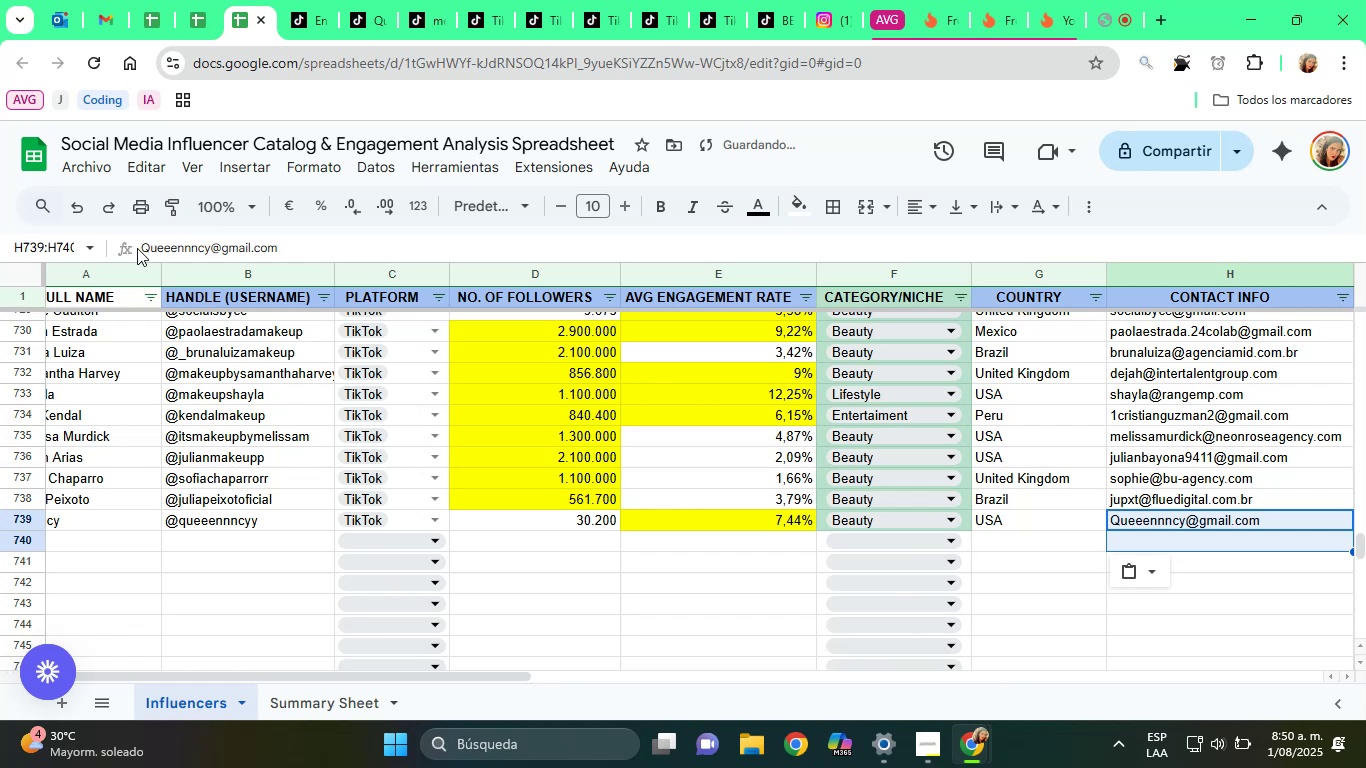 
double_click([144, 248])
 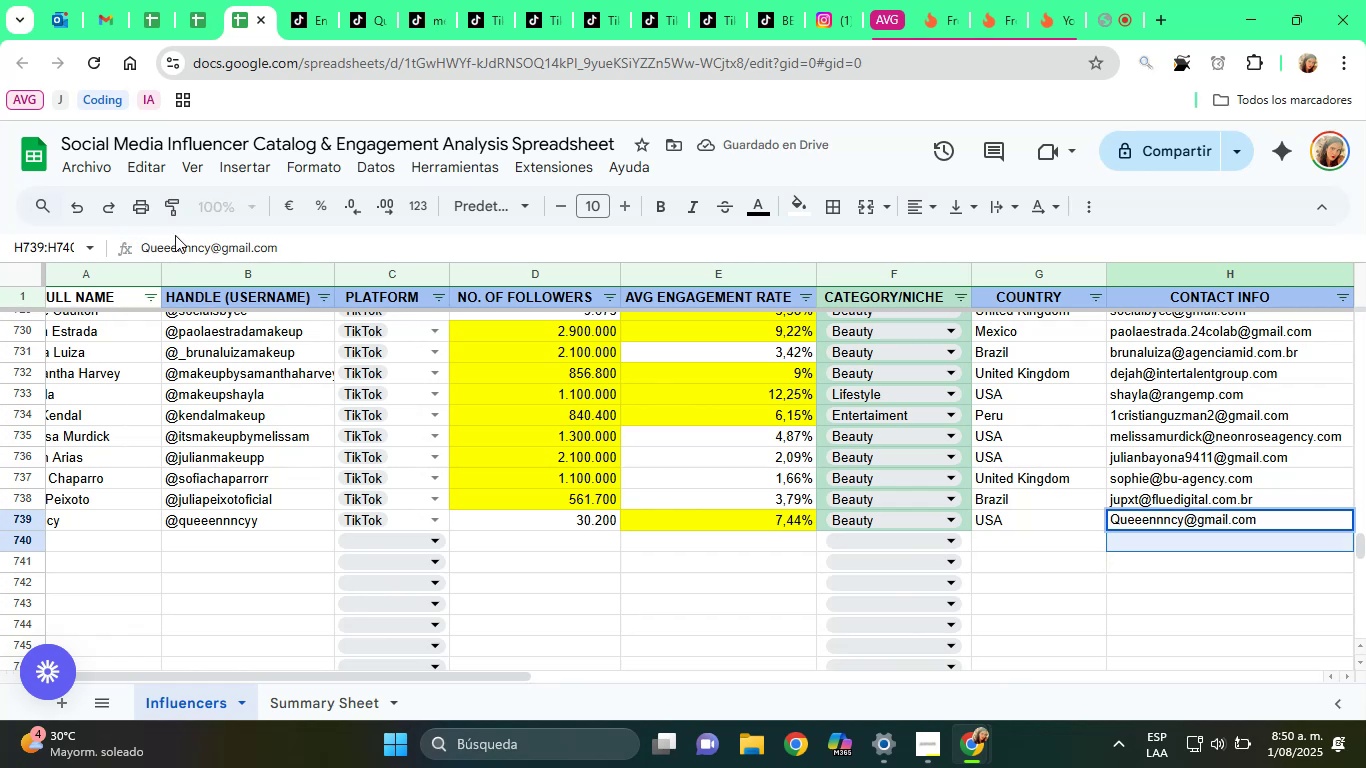 
key(Delete)
 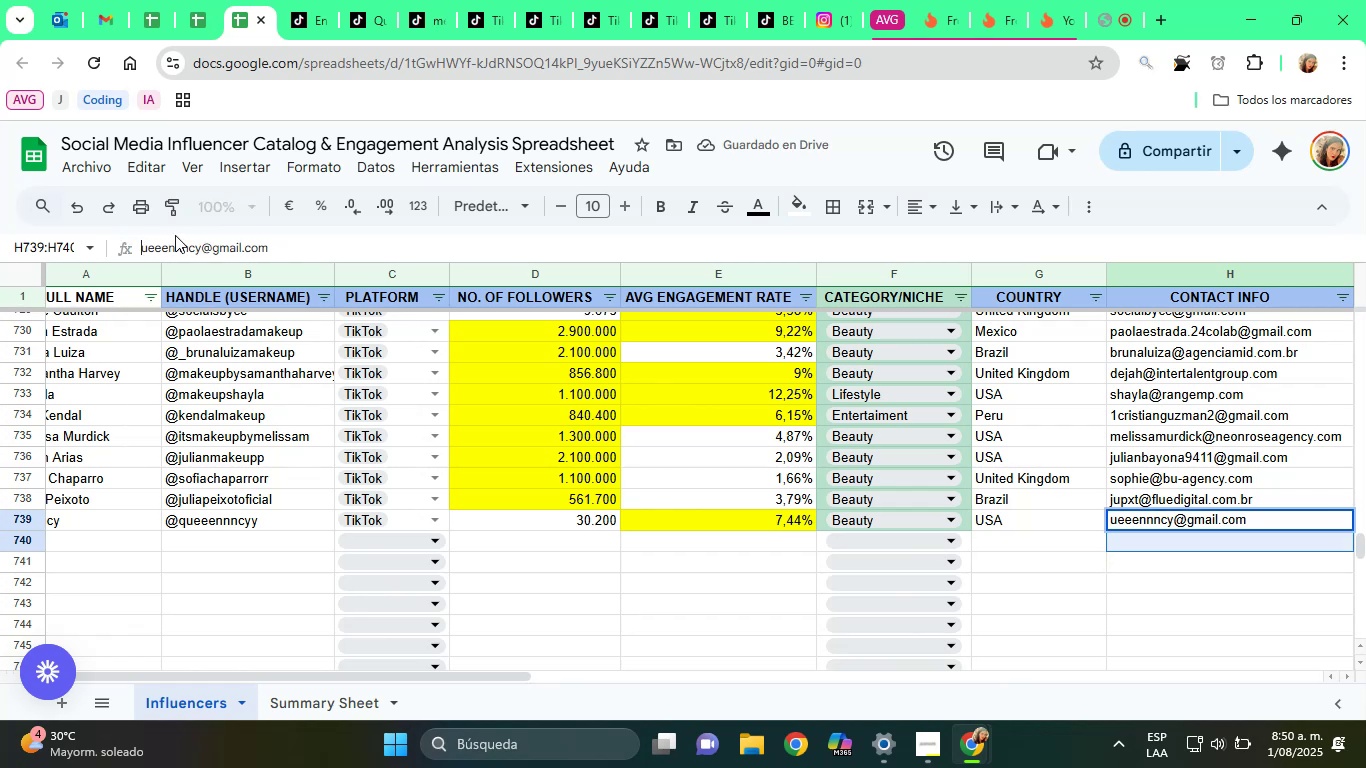 
key(Q)
 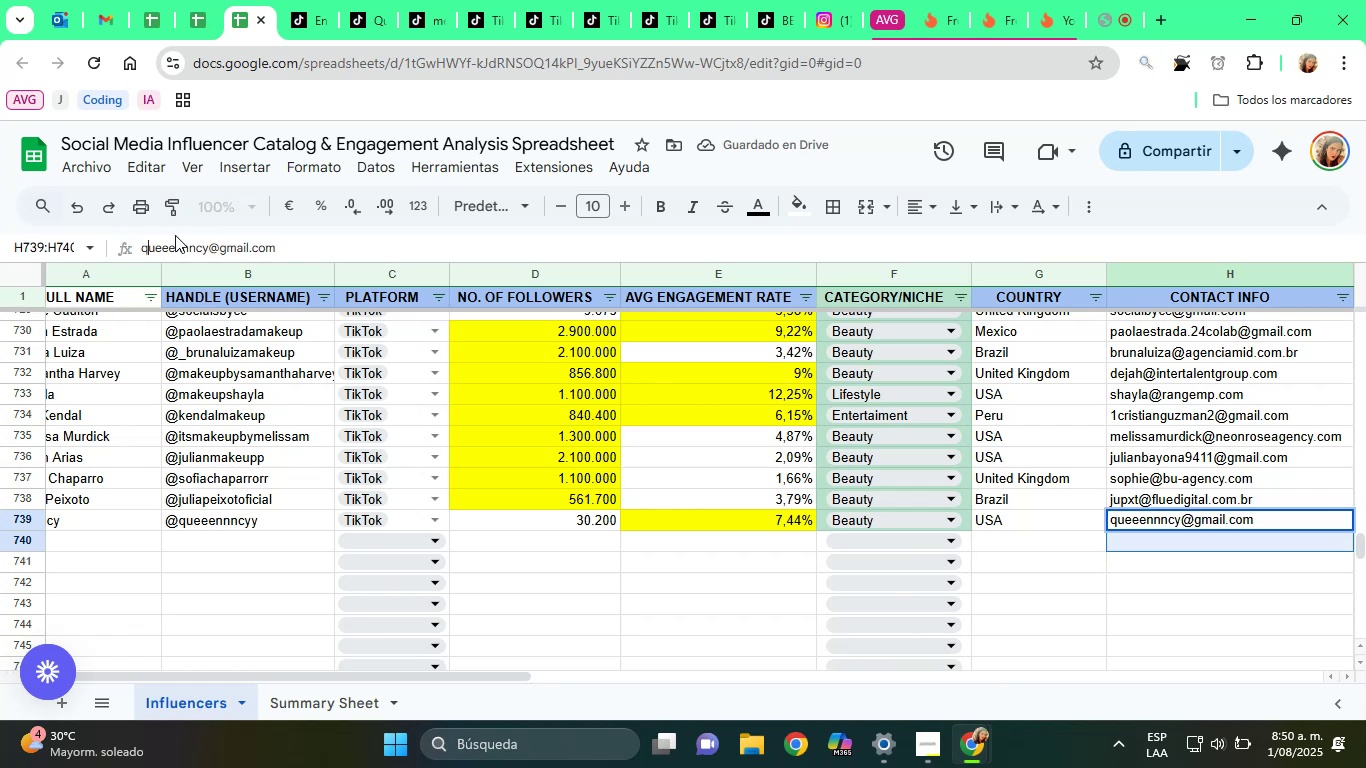 
key(Enter)
 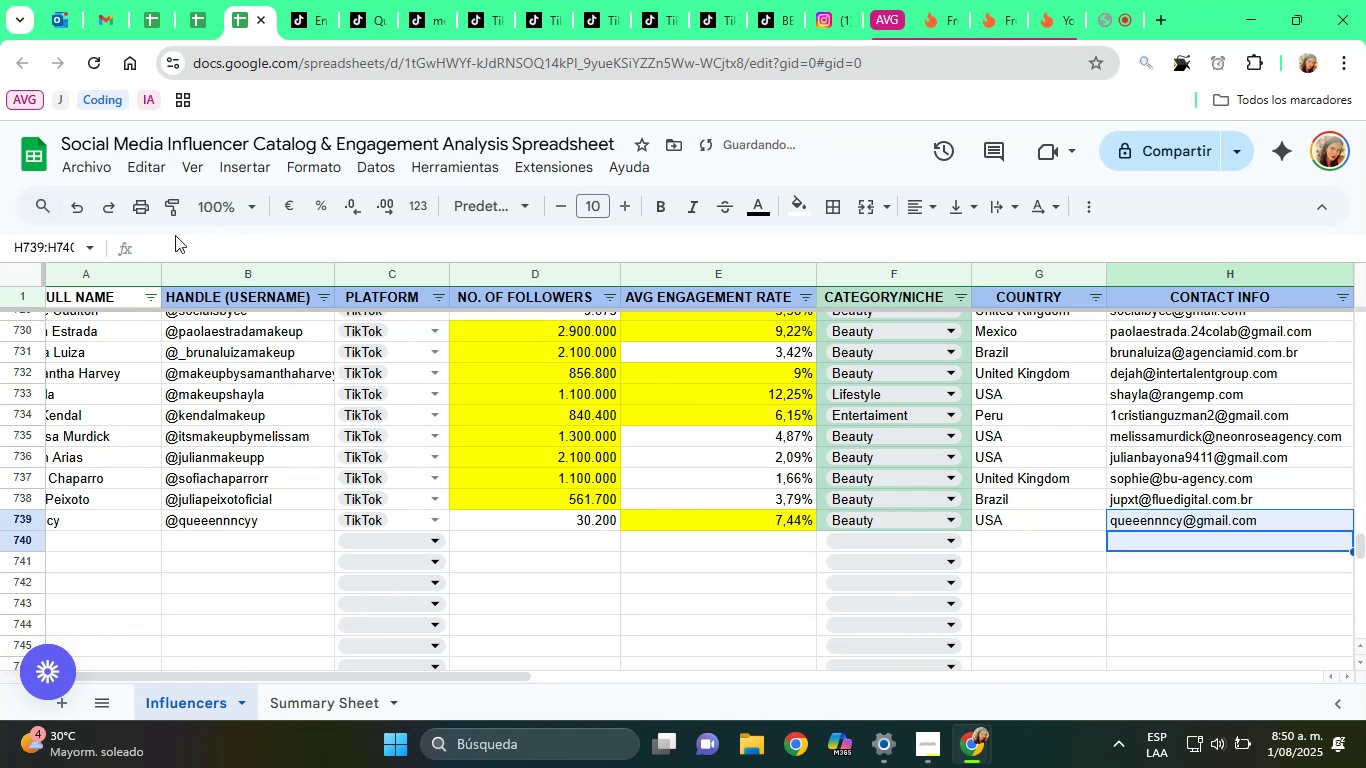 
key(ArrowUp)
 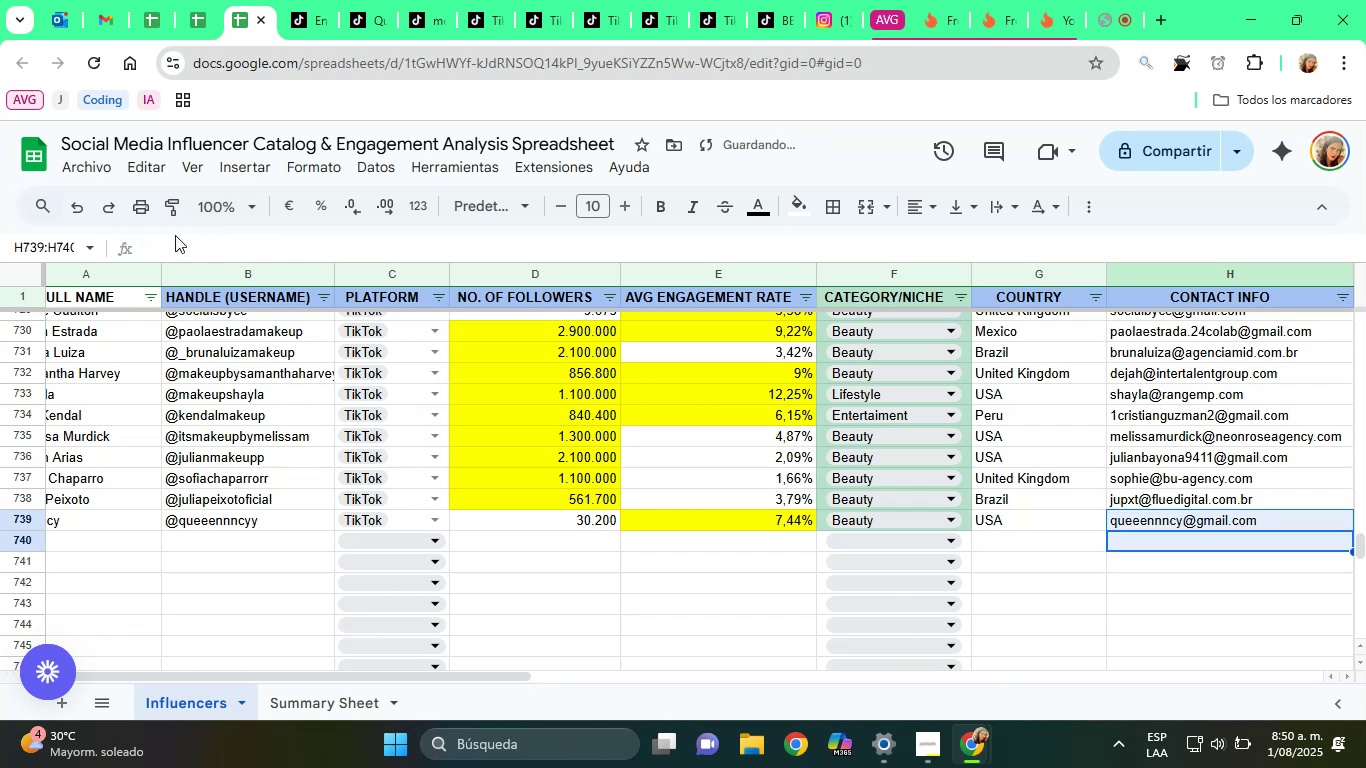 
key(ArrowRight)
 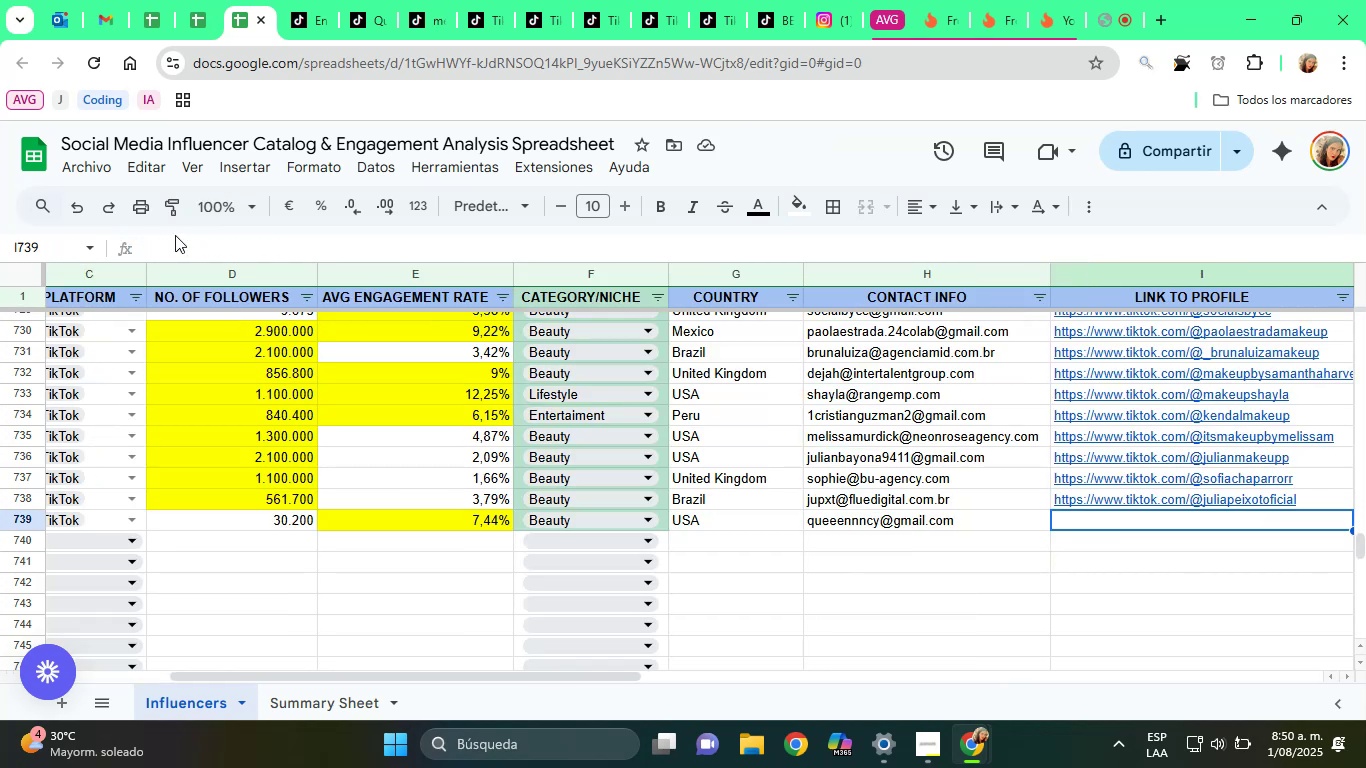 
wait(7.09)
 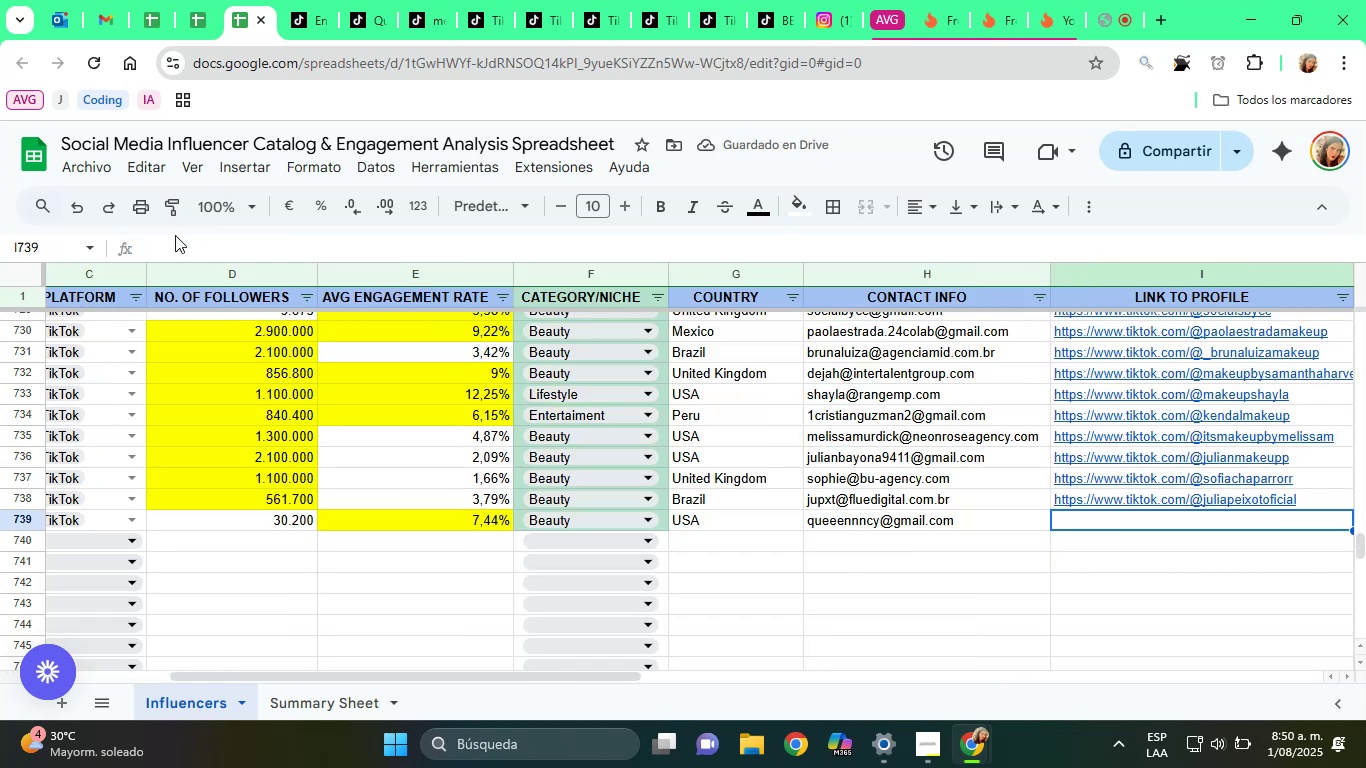 
mouse_move([419, 31])
 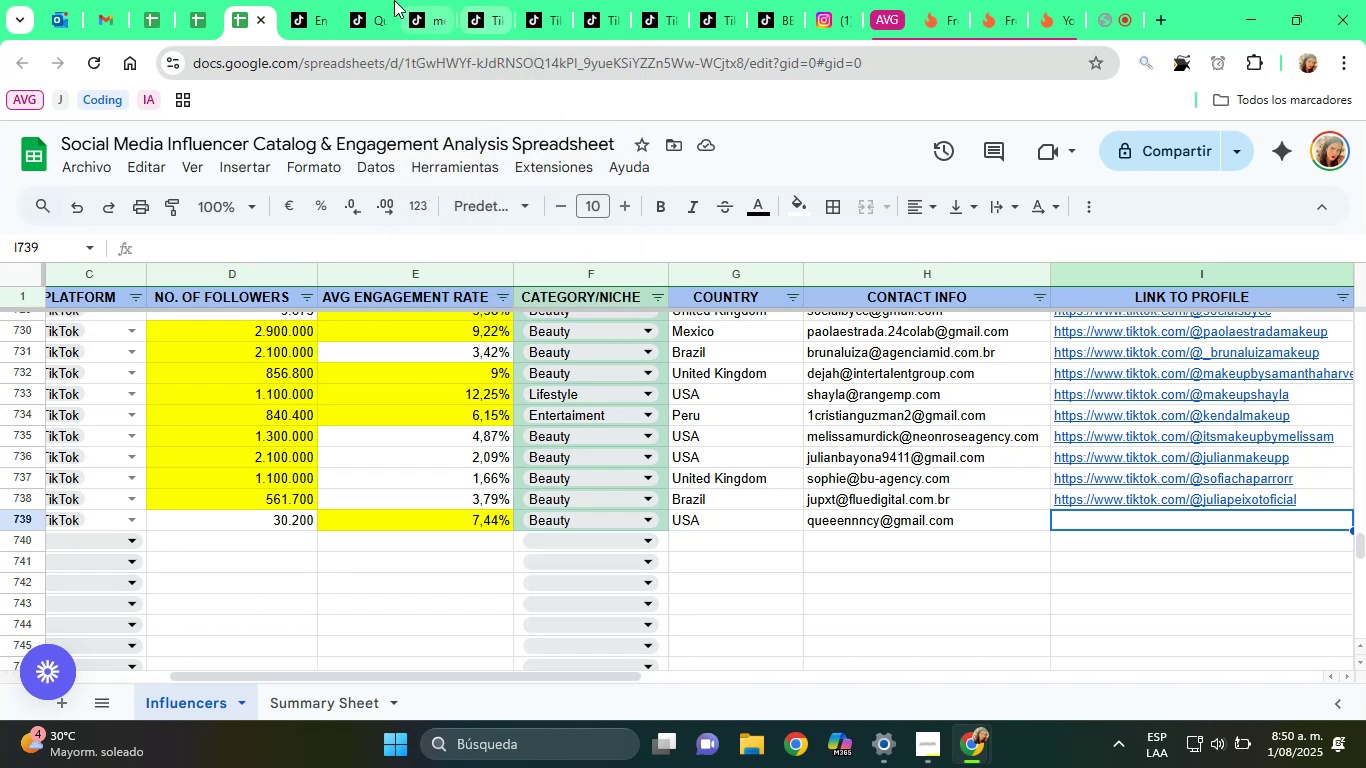 
left_click([377, 0])
 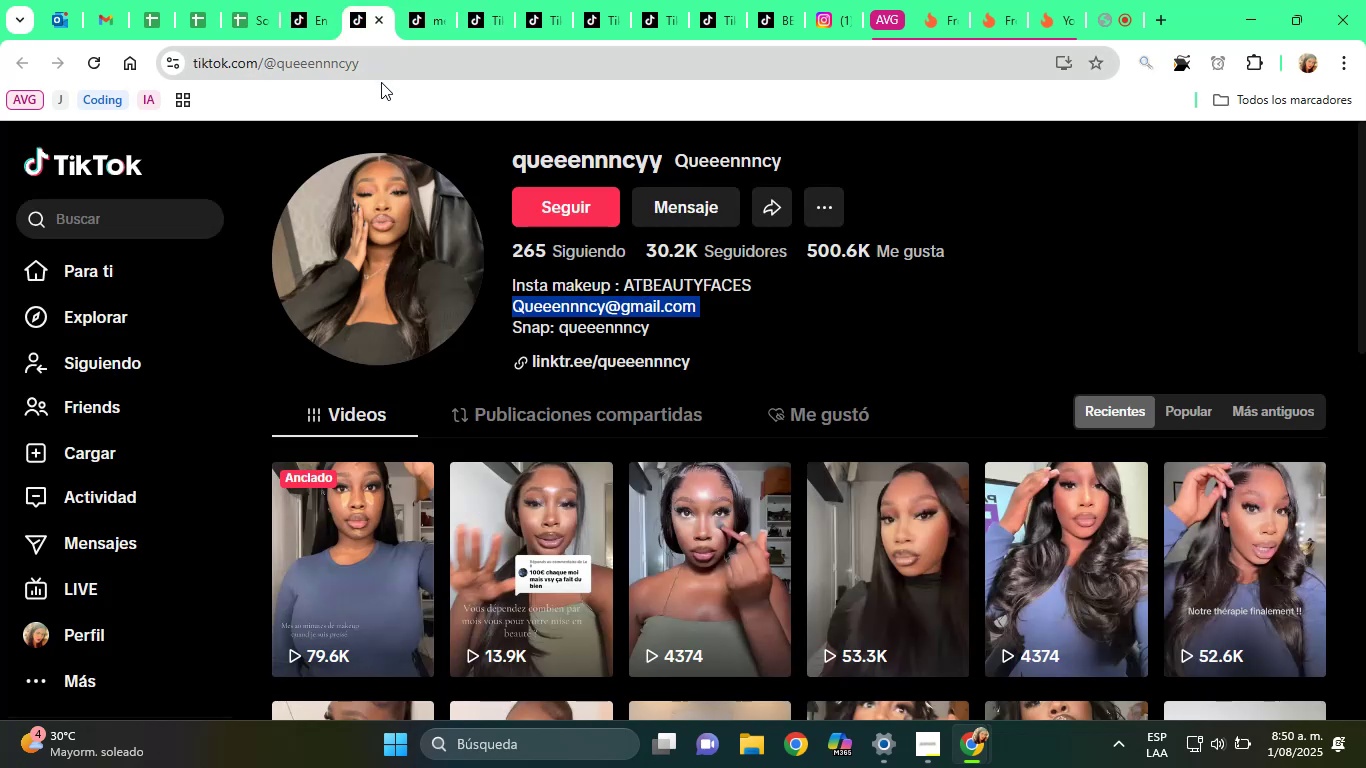 
left_click([369, 70])
 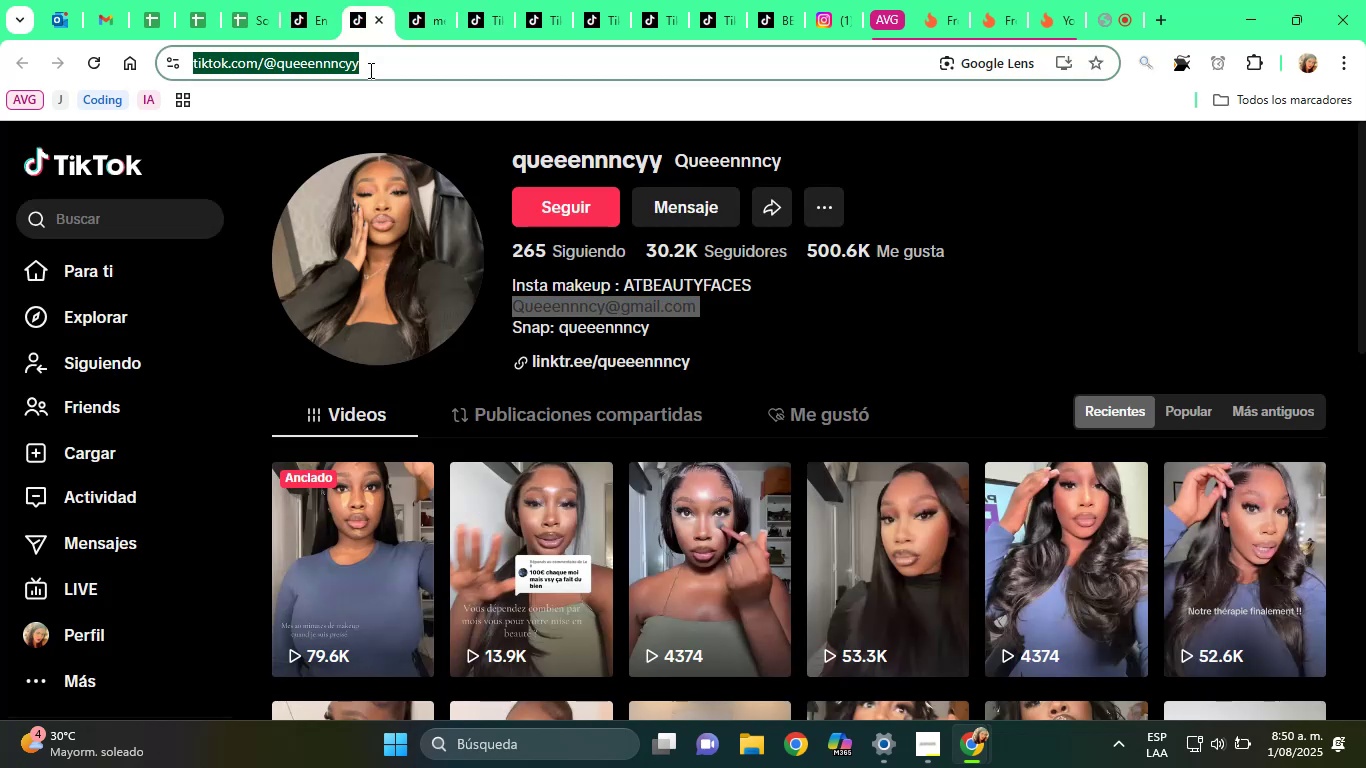 
key(Control+C)
 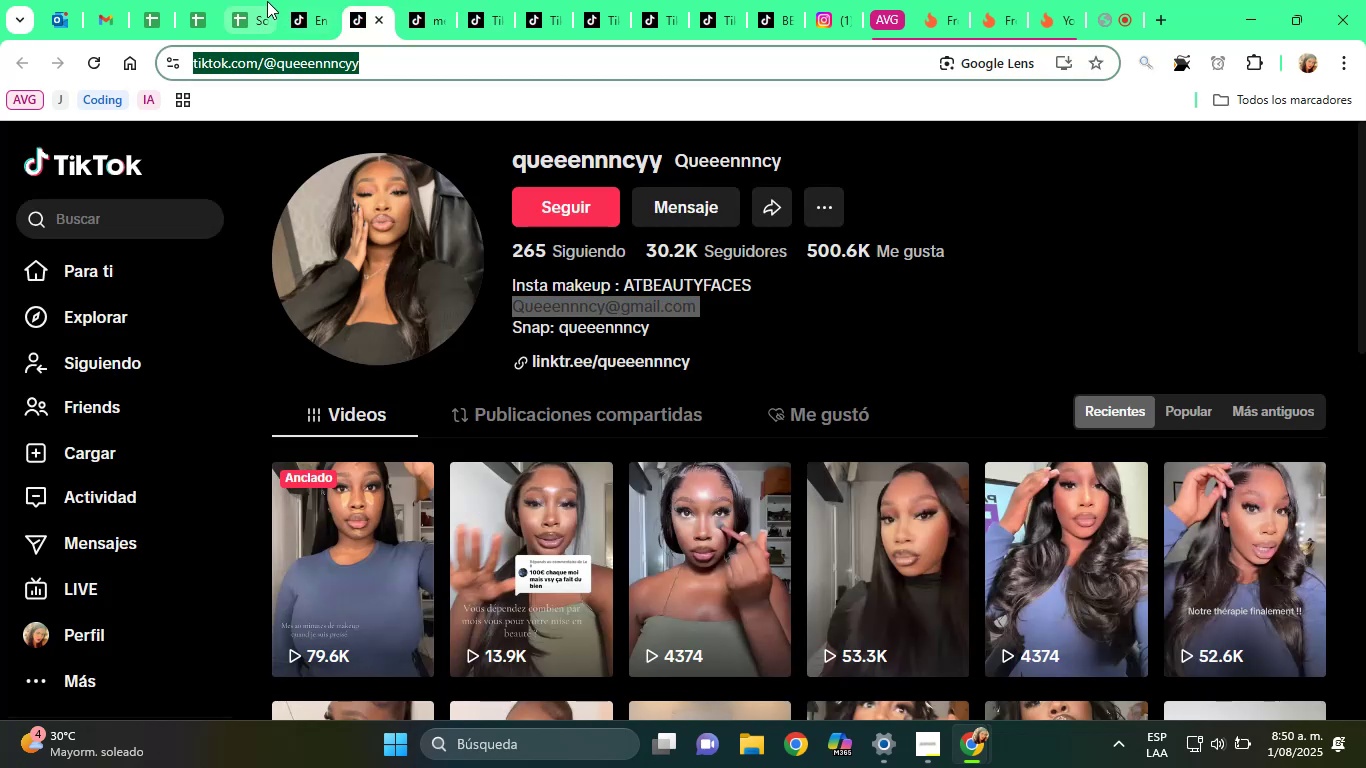 
left_click([246, 0])
 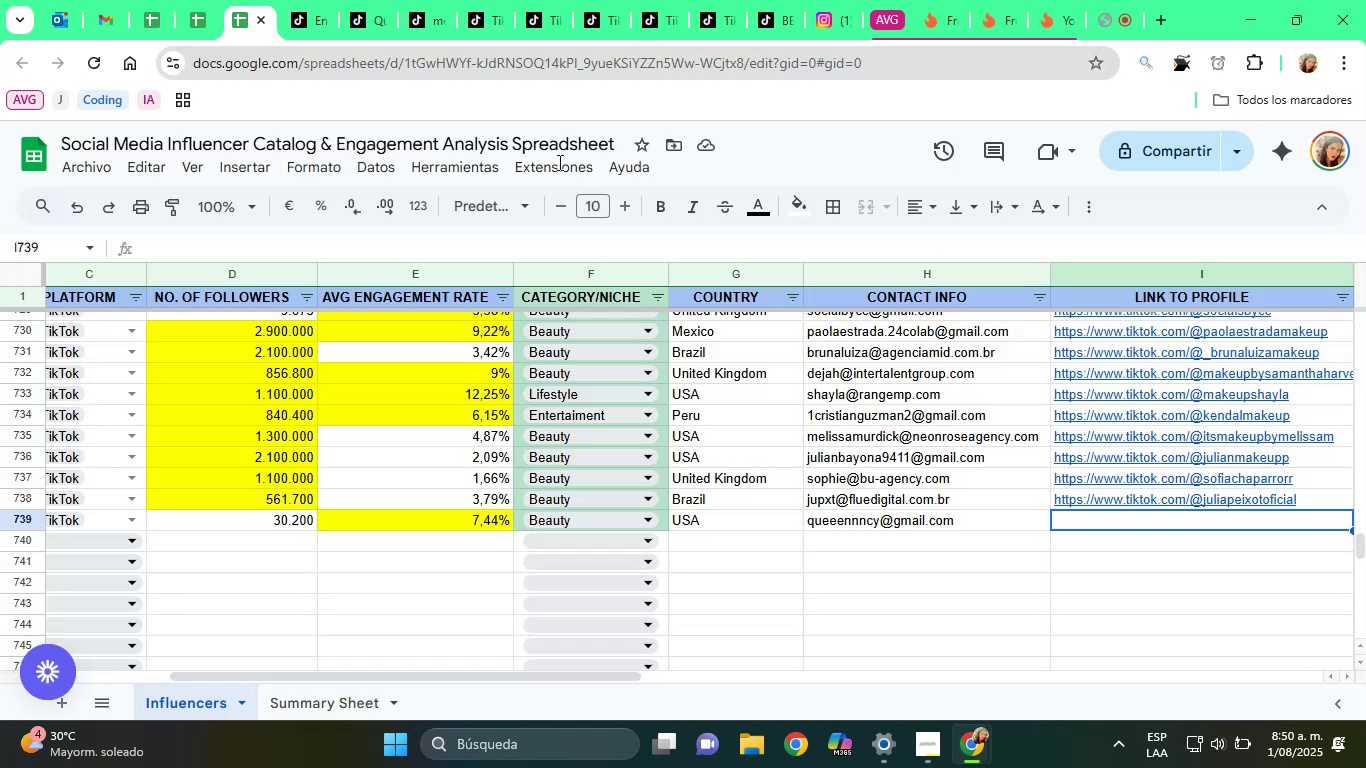 
key(Control+ControlLeft)
 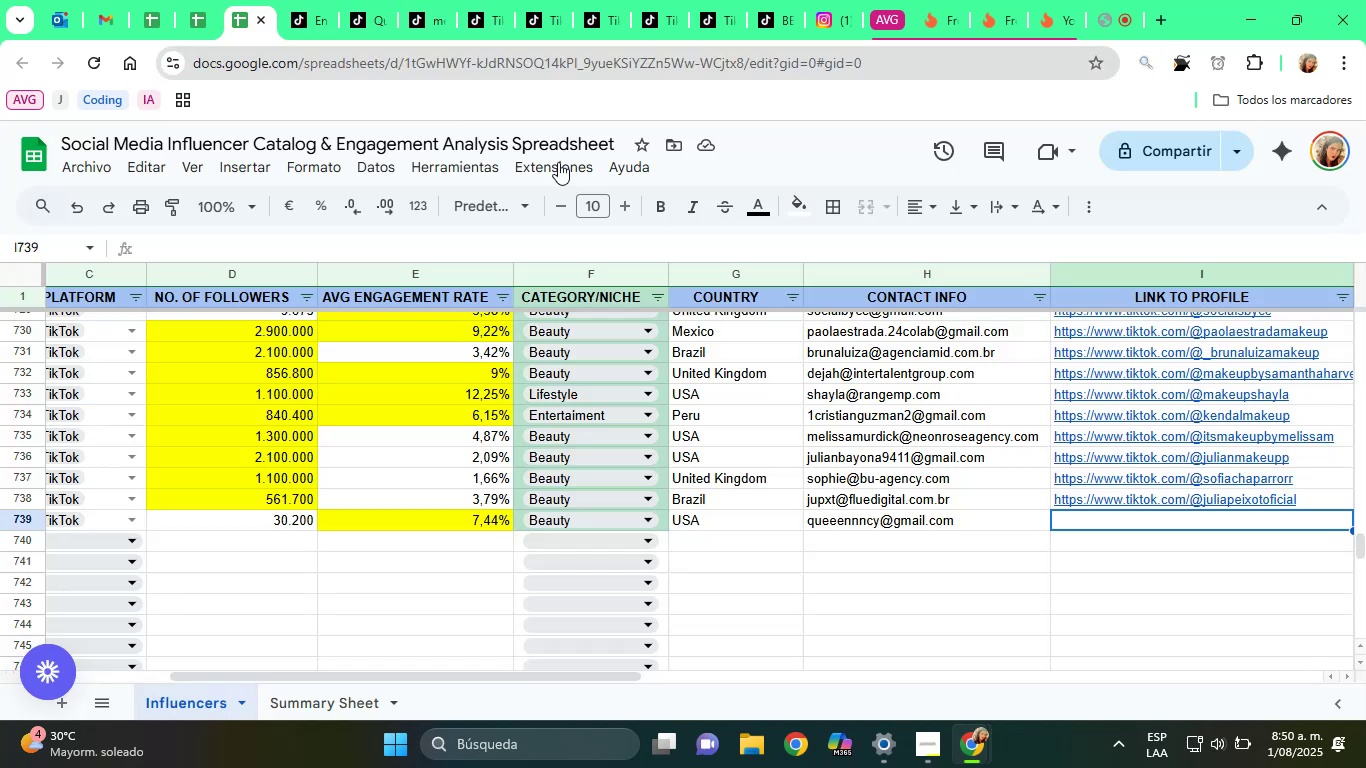 
key(Control+V)
 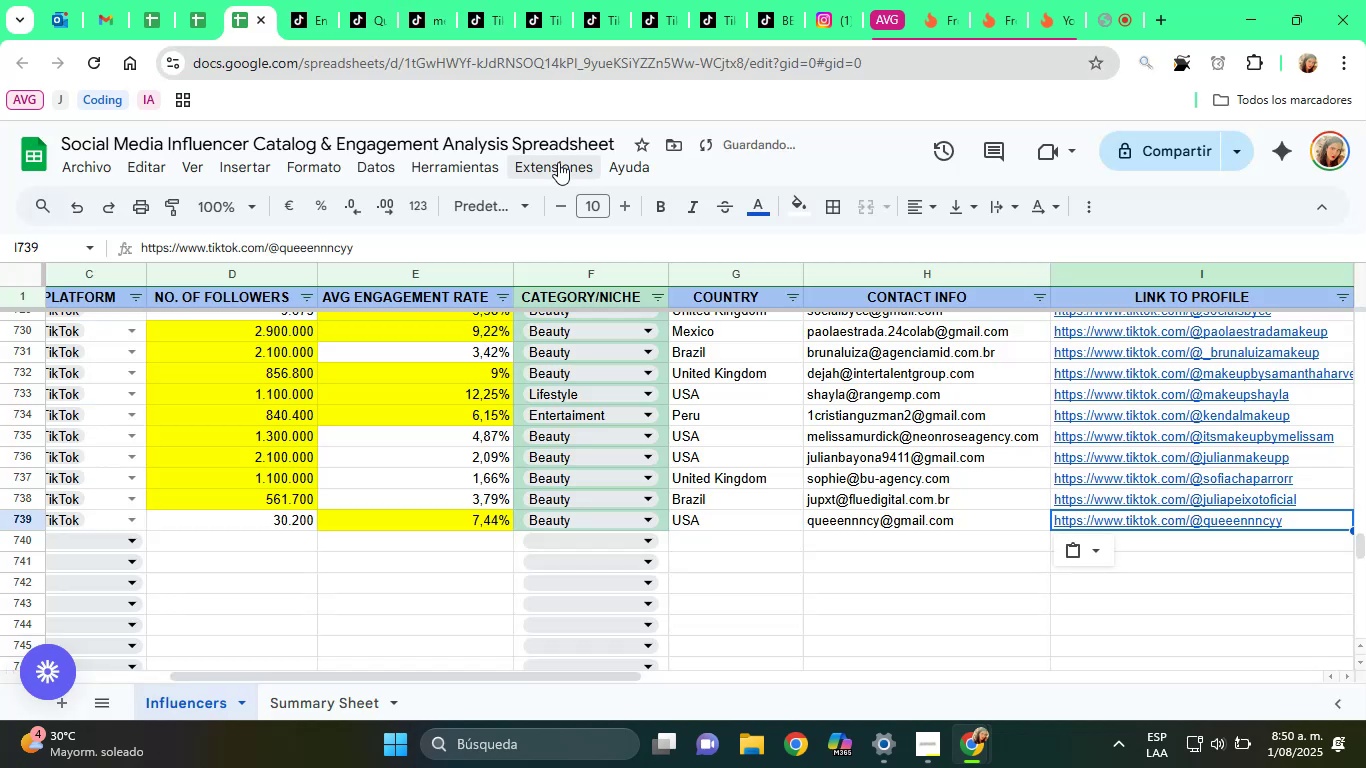 
key(ArrowRight)
 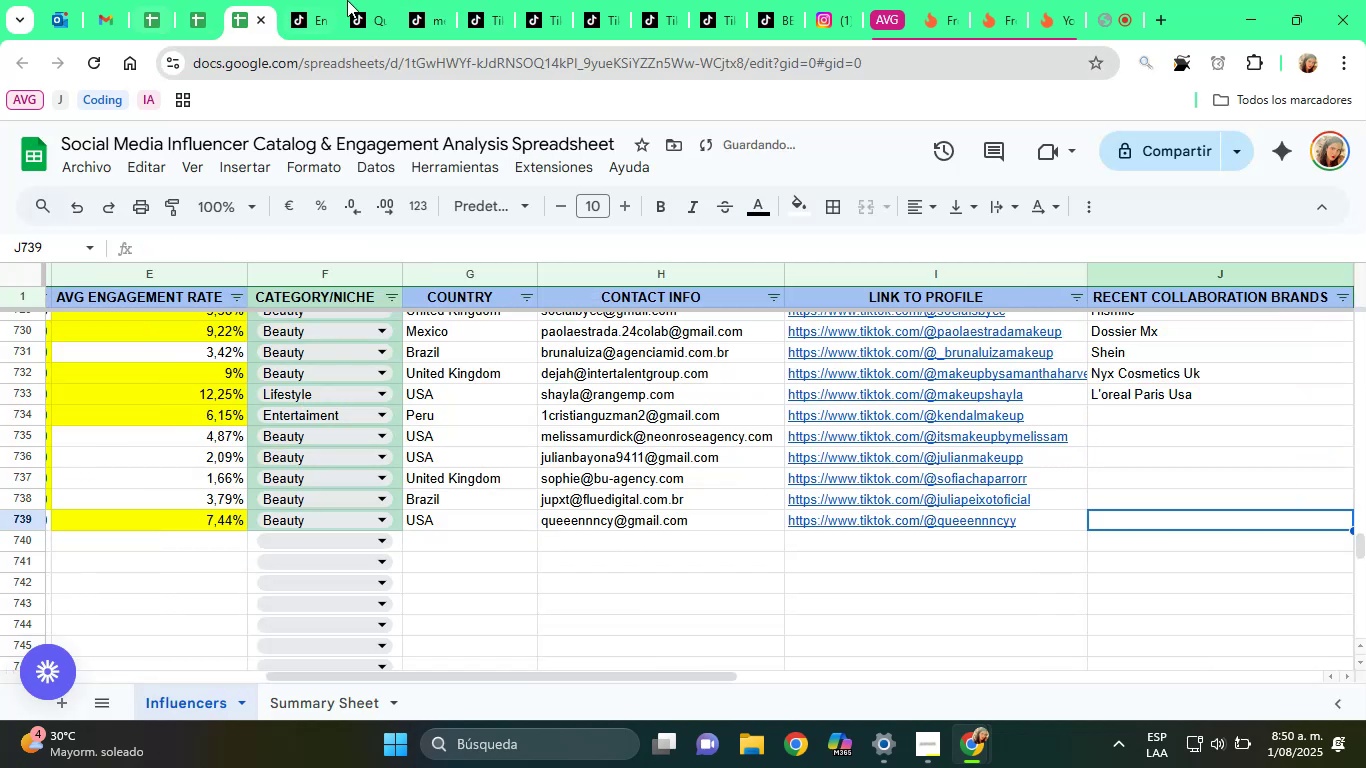 
left_click([373, 0])
 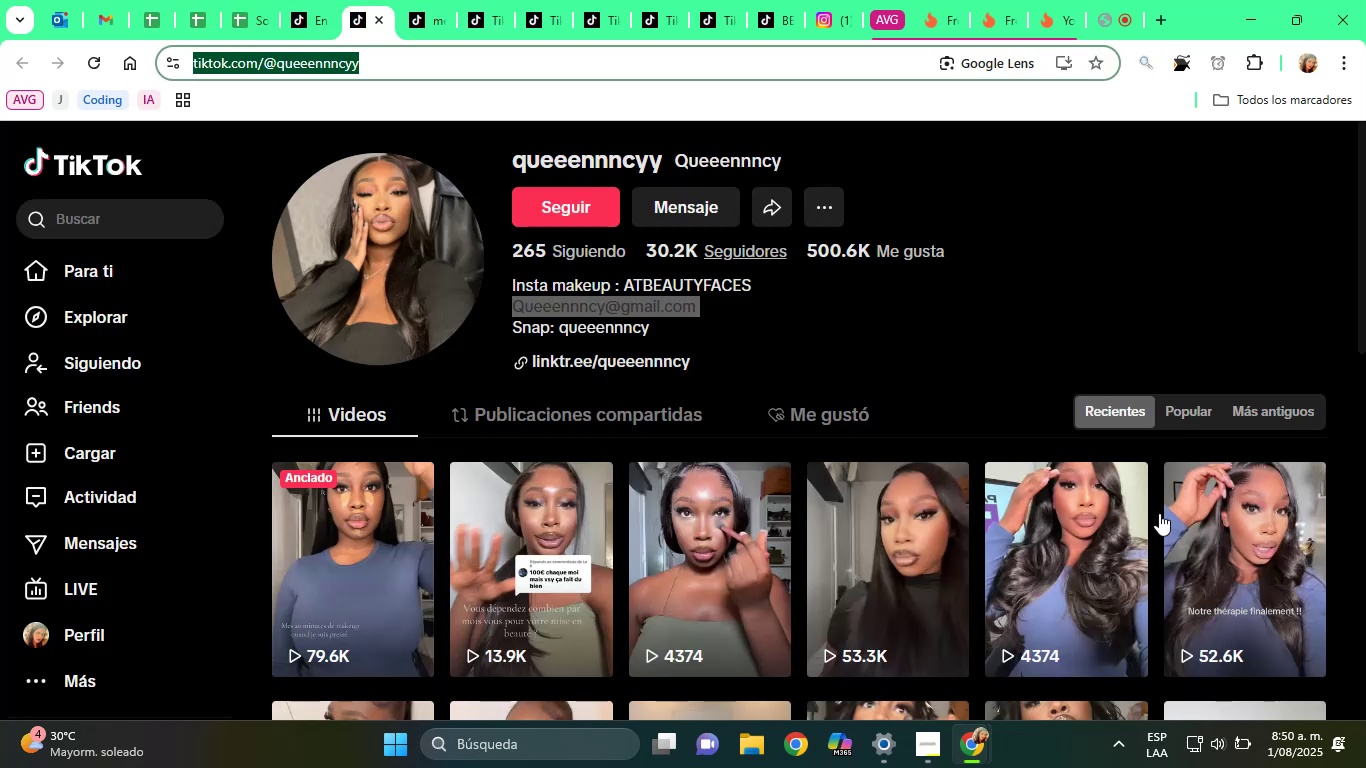 
scroll: coordinate [779, 482], scroll_direction: down, amount: 2.0
 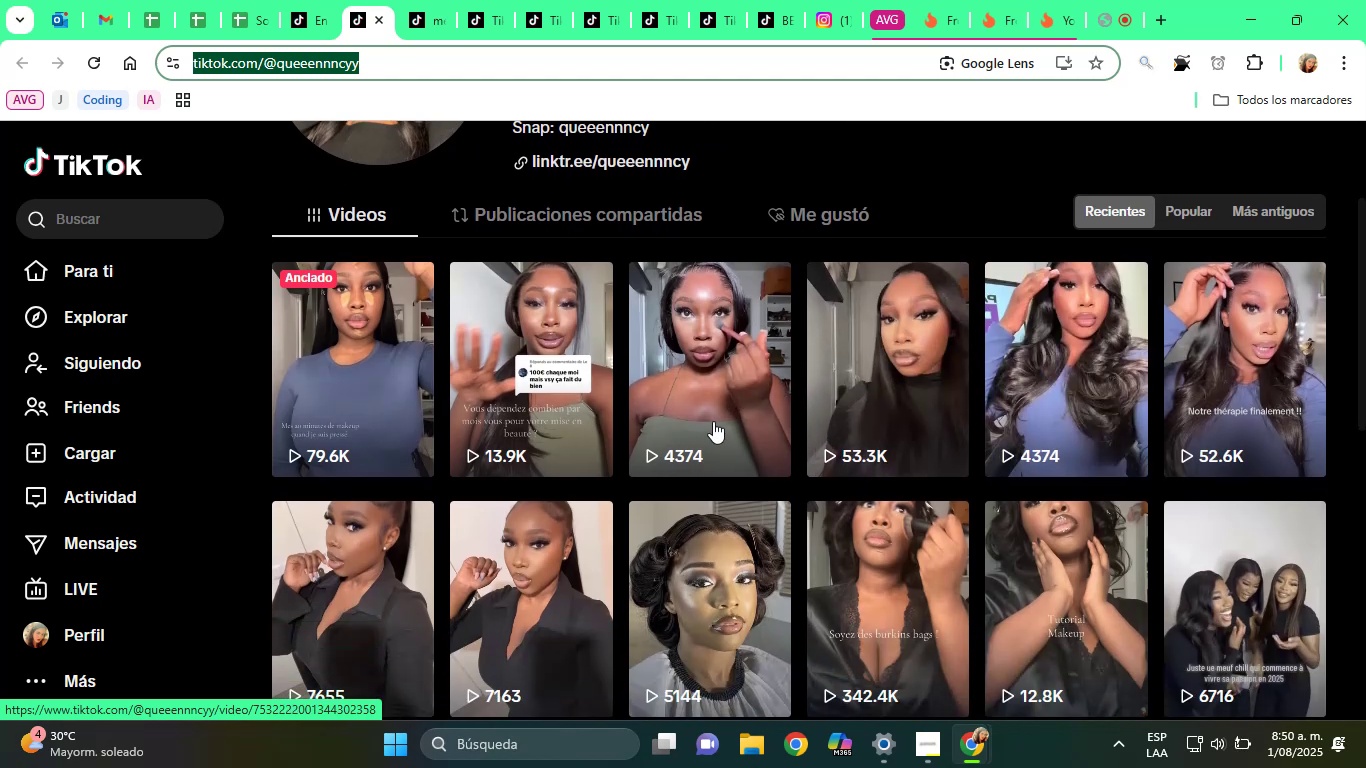 
left_click([688, 360])
 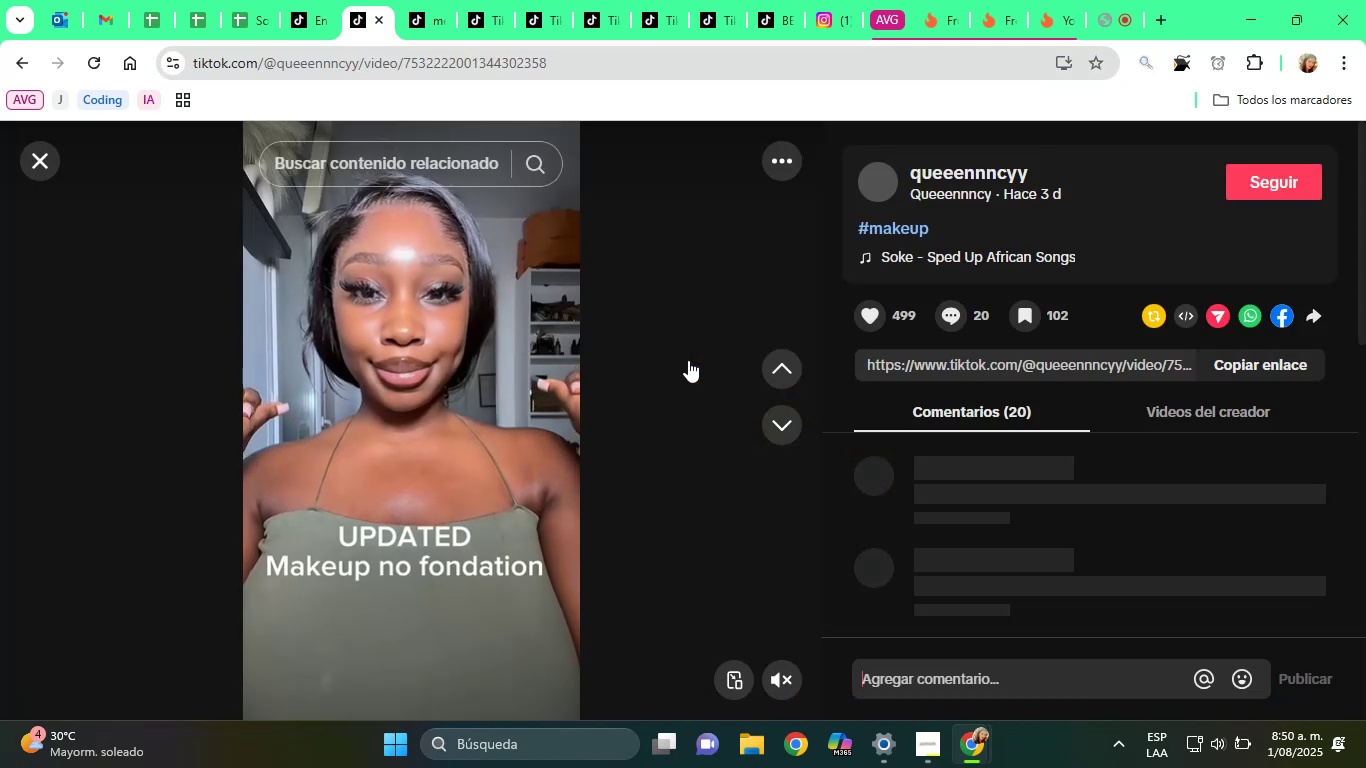 
left_click([47, 156])
 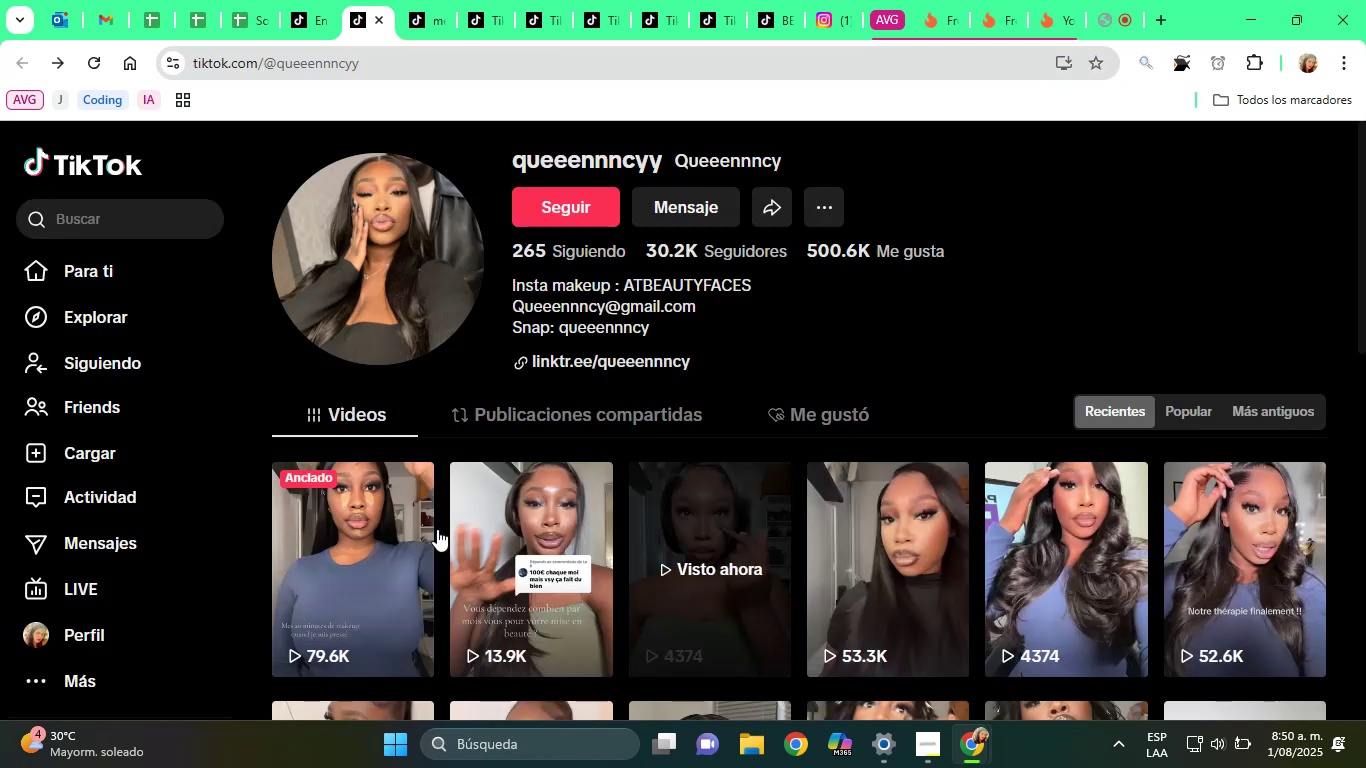 
scroll: coordinate [763, 442], scroll_direction: down, amount: 11.0
 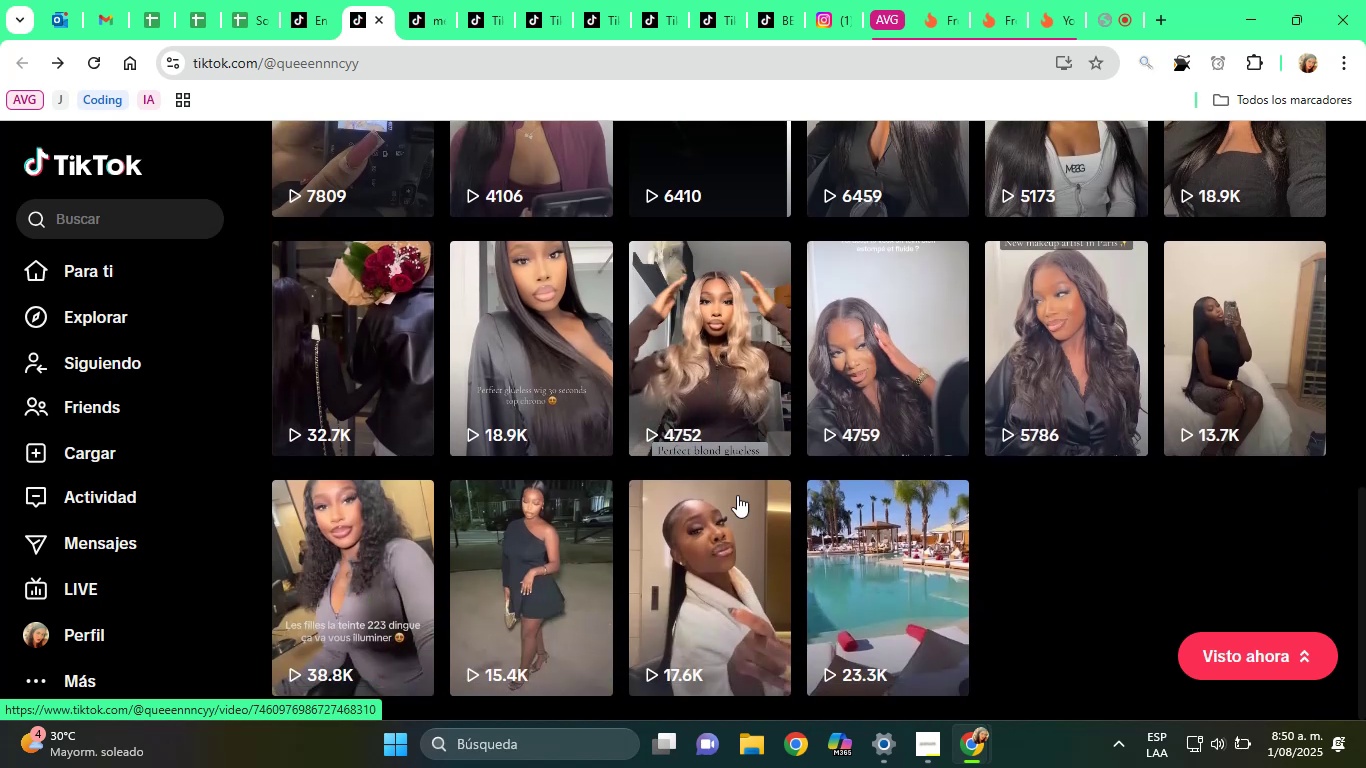 
scroll: coordinate [574, 531], scroll_direction: down, amount: 8.0
 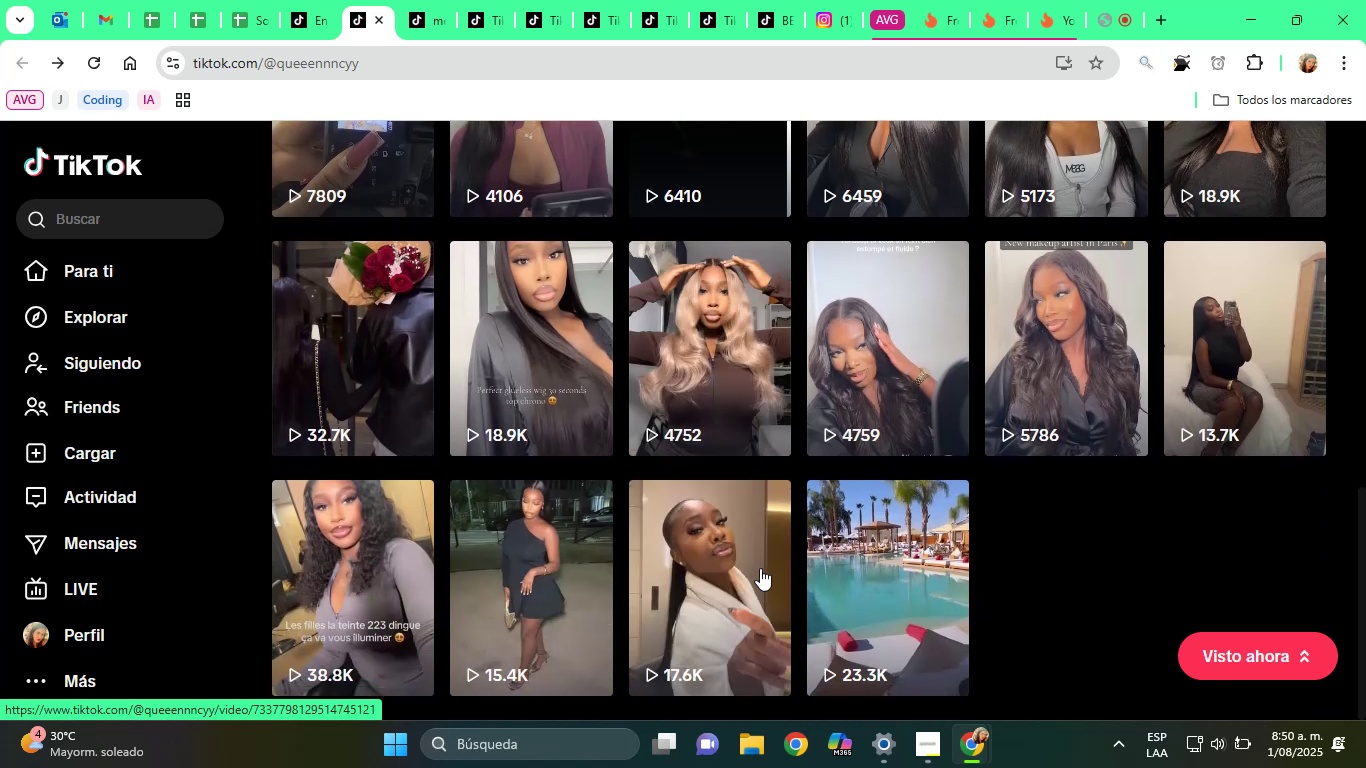 
scroll: coordinate [609, 472], scroll_direction: up, amount: 13.0
 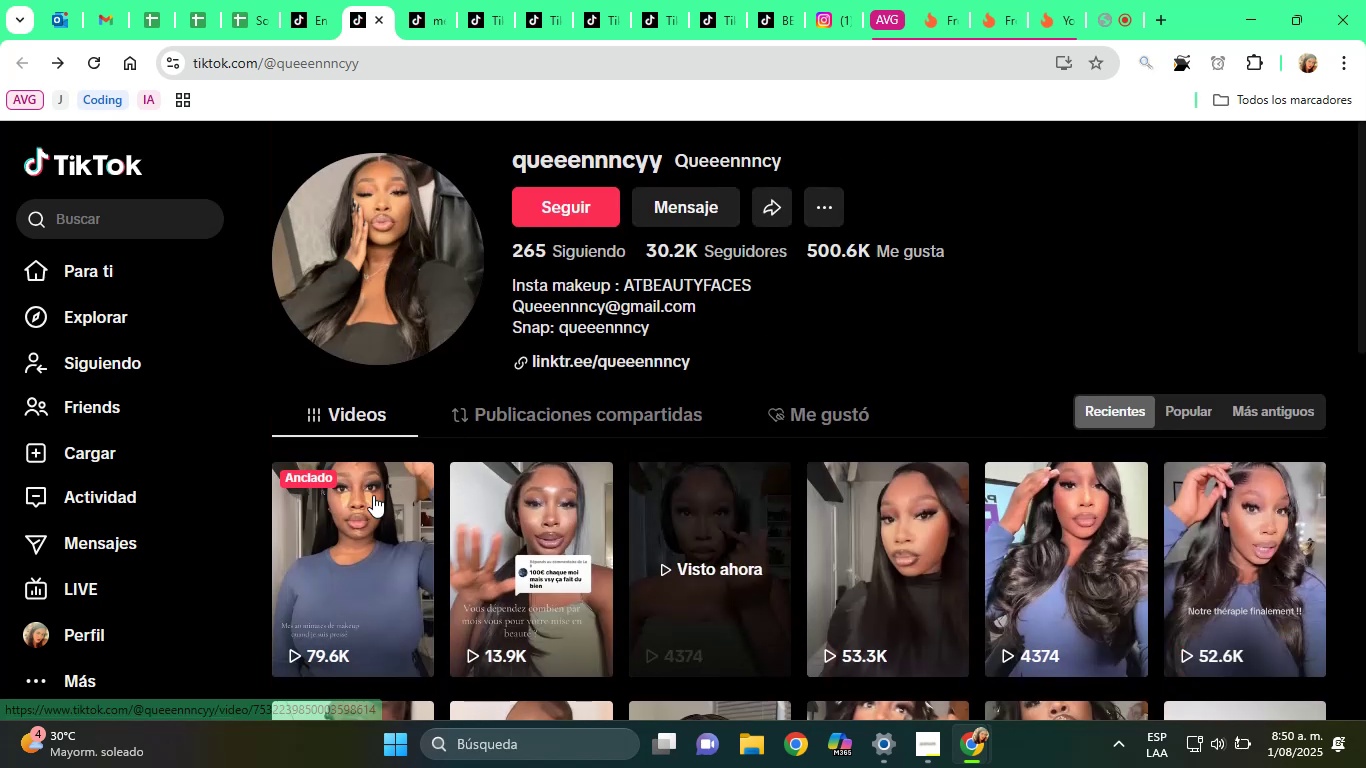 
left_click([373, 495])
 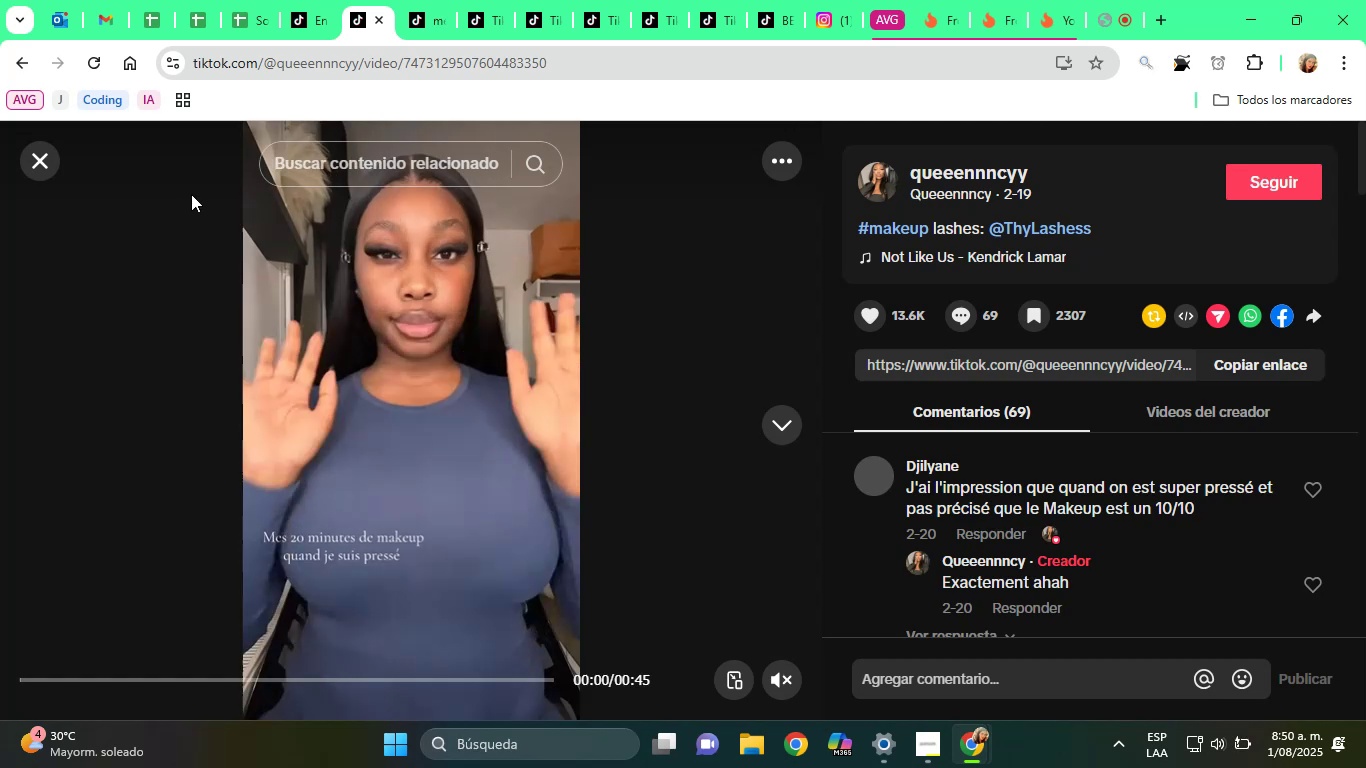 
left_click([38, 166])
 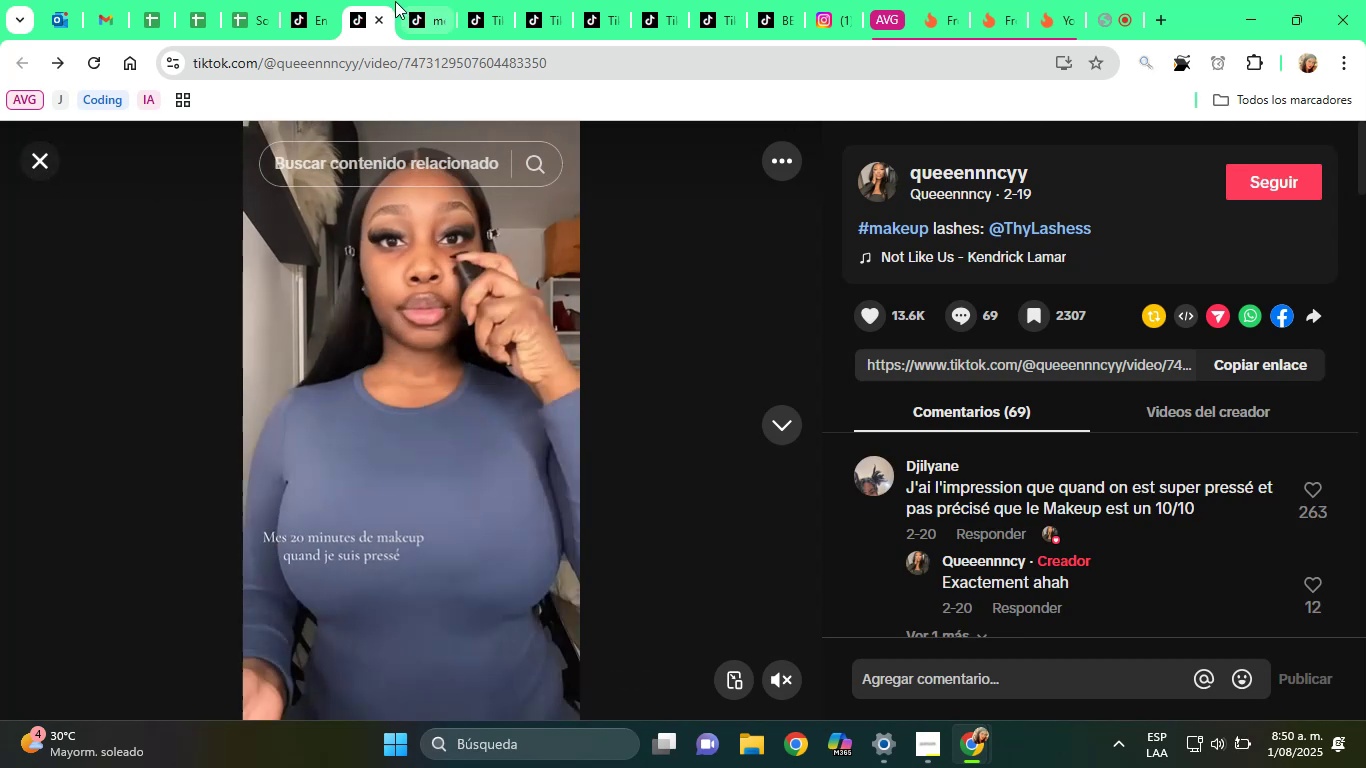 
left_click([379, 17])
 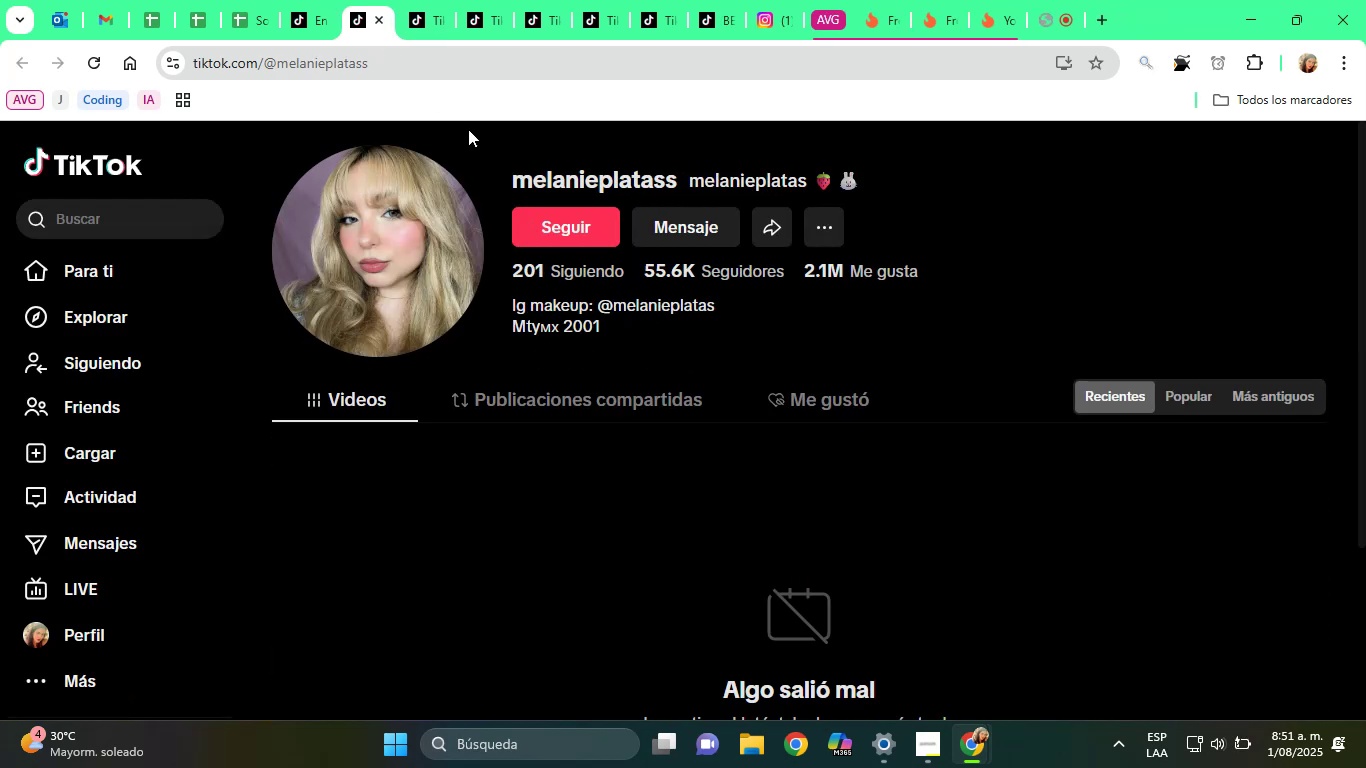 
scroll: coordinate [906, 628], scroll_direction: down, amount: 4.0
 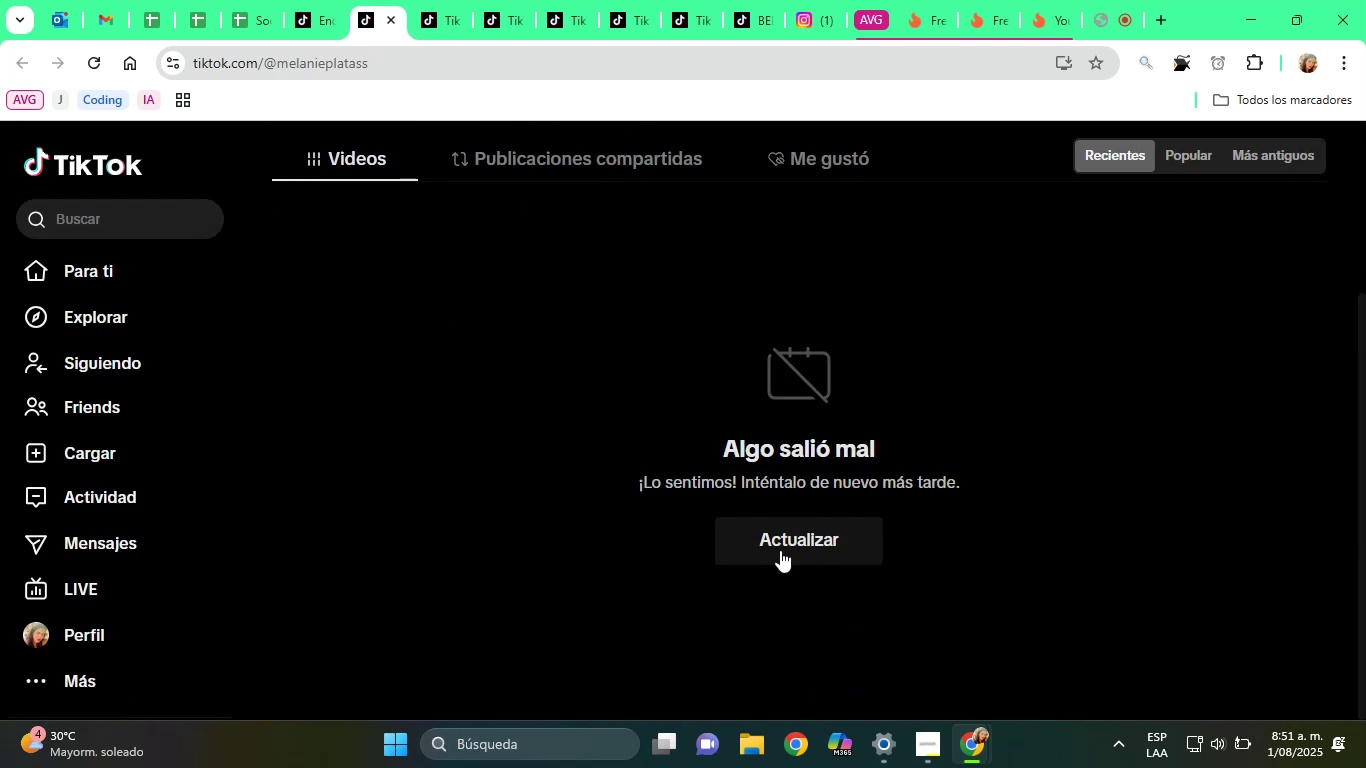 
left_click([775, 540])
 